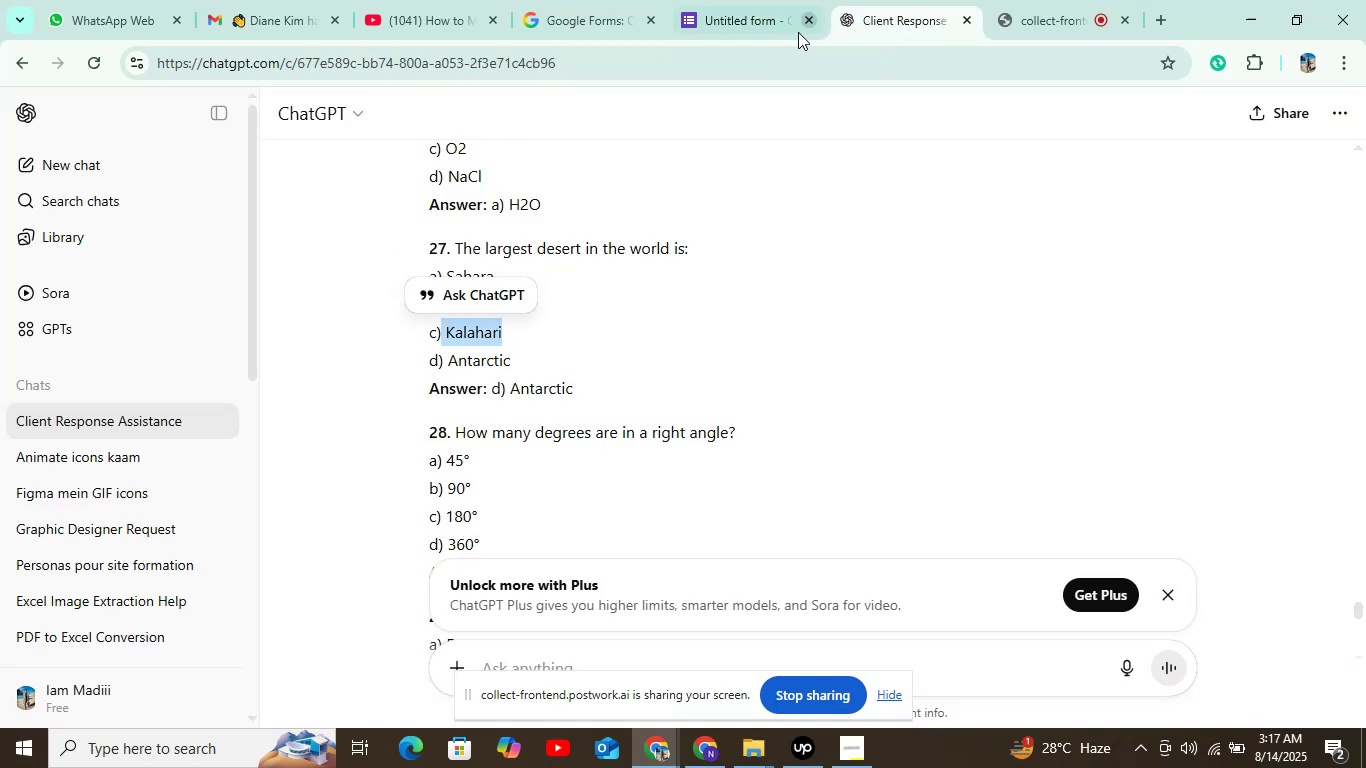 
left_click([772, 26])
 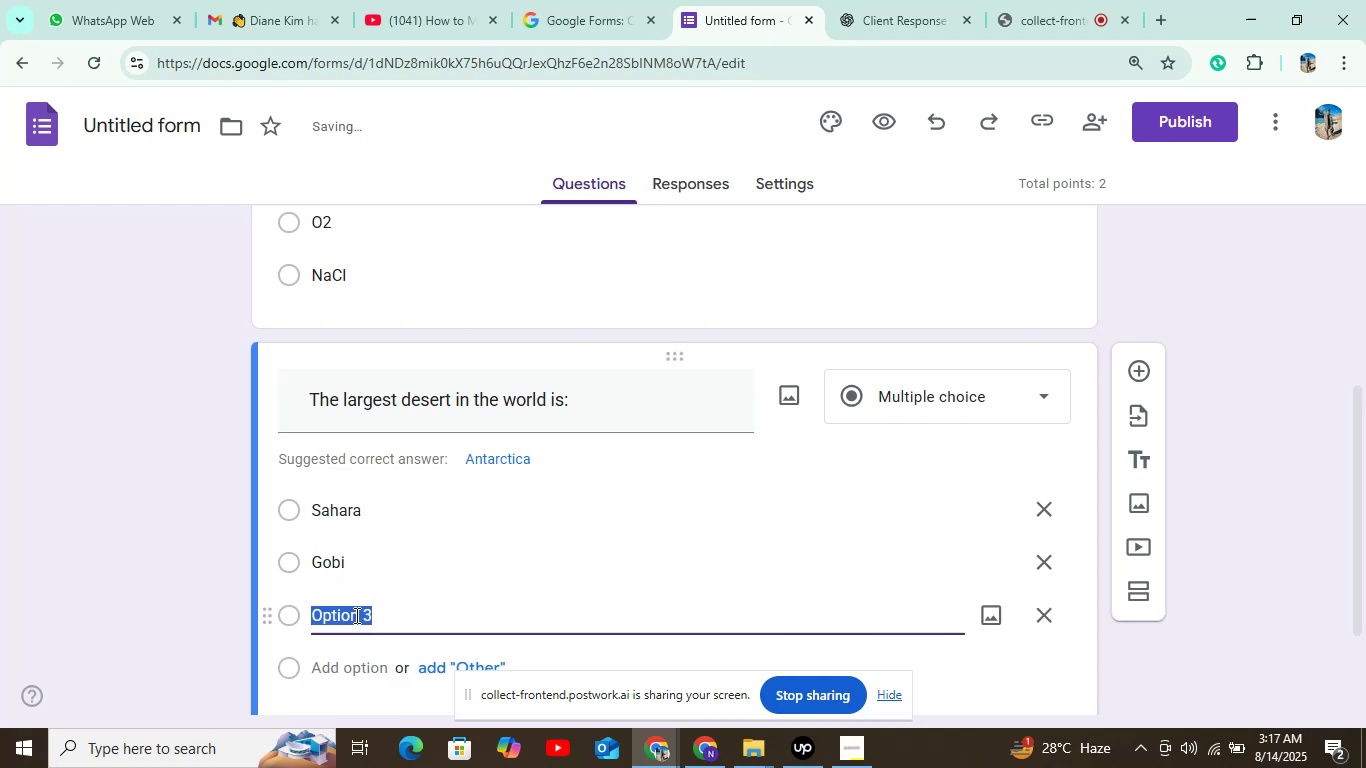 
key(Control+V)
 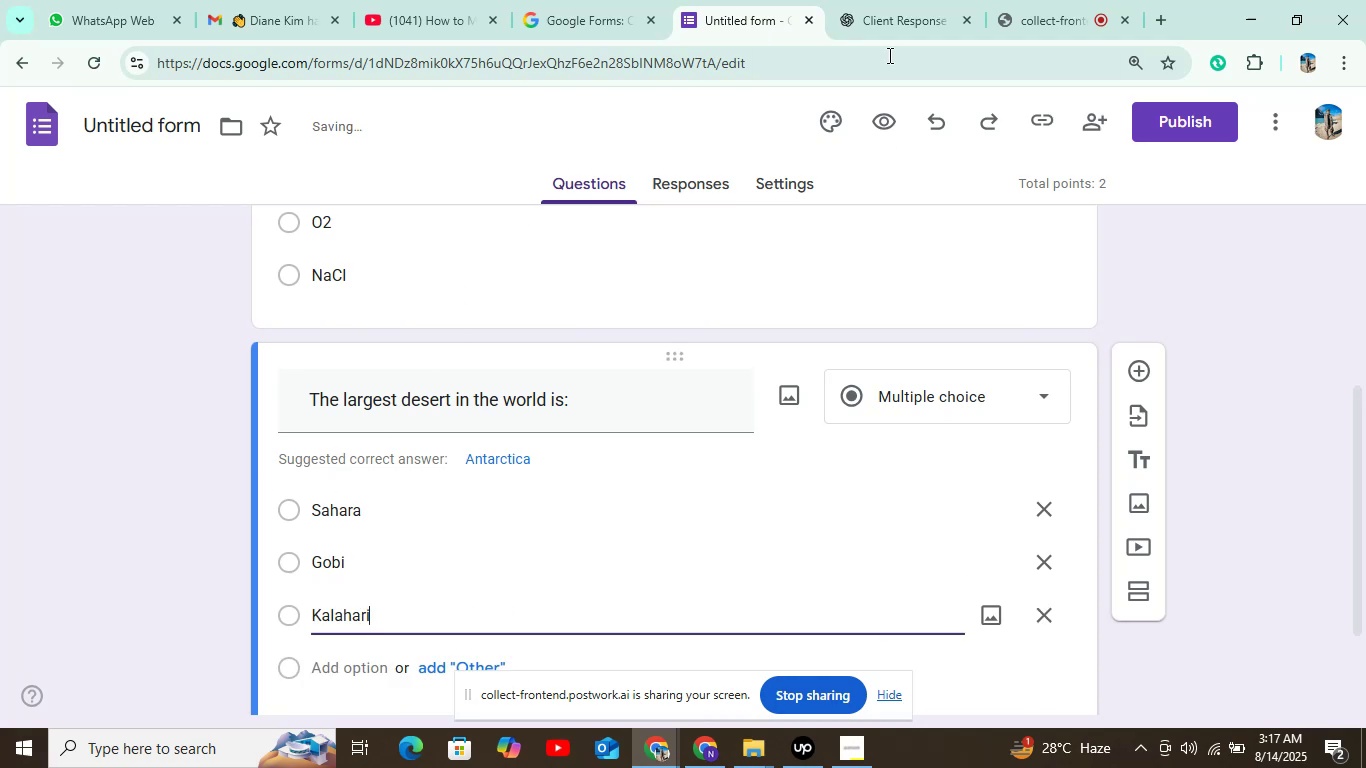 
left_click([851, 4])
 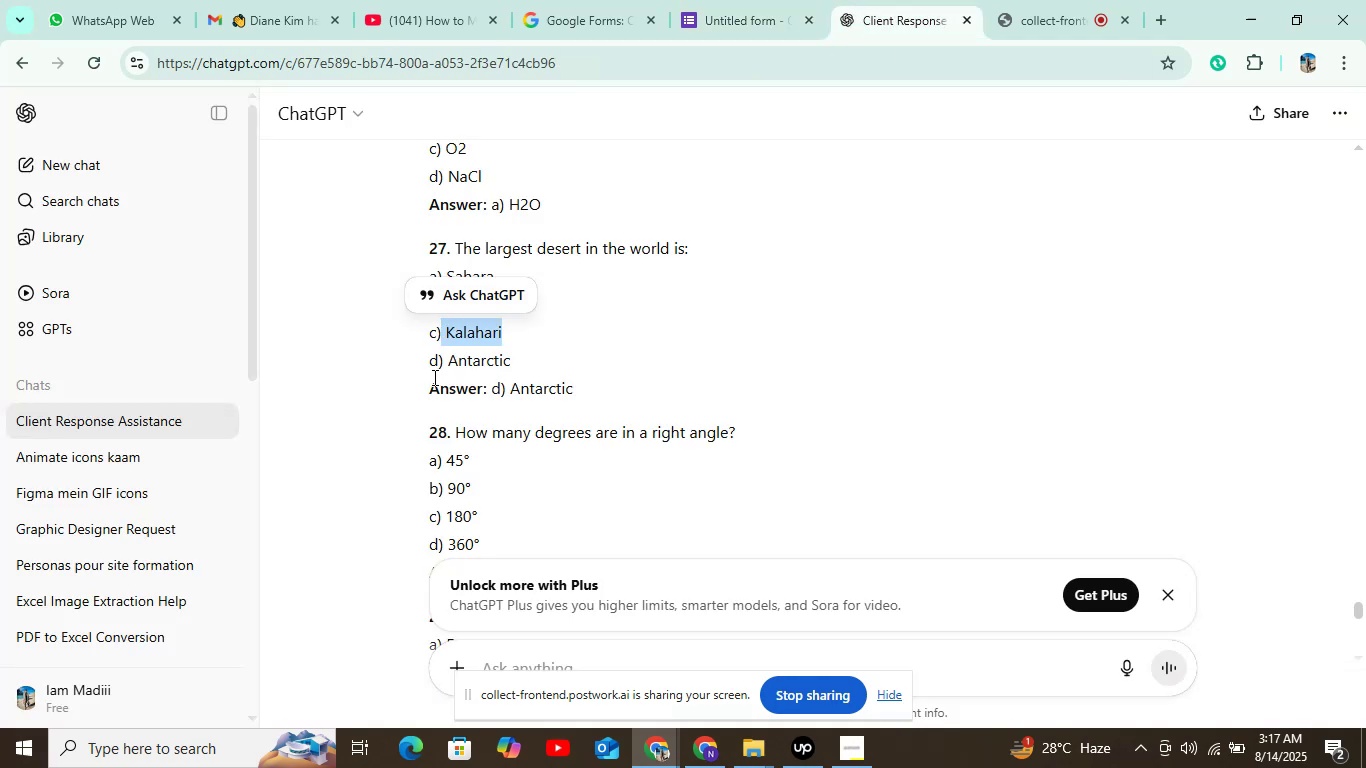 
left_click_drag(start_coordinate=[444, 359], to_coordinate=[534, 368])
 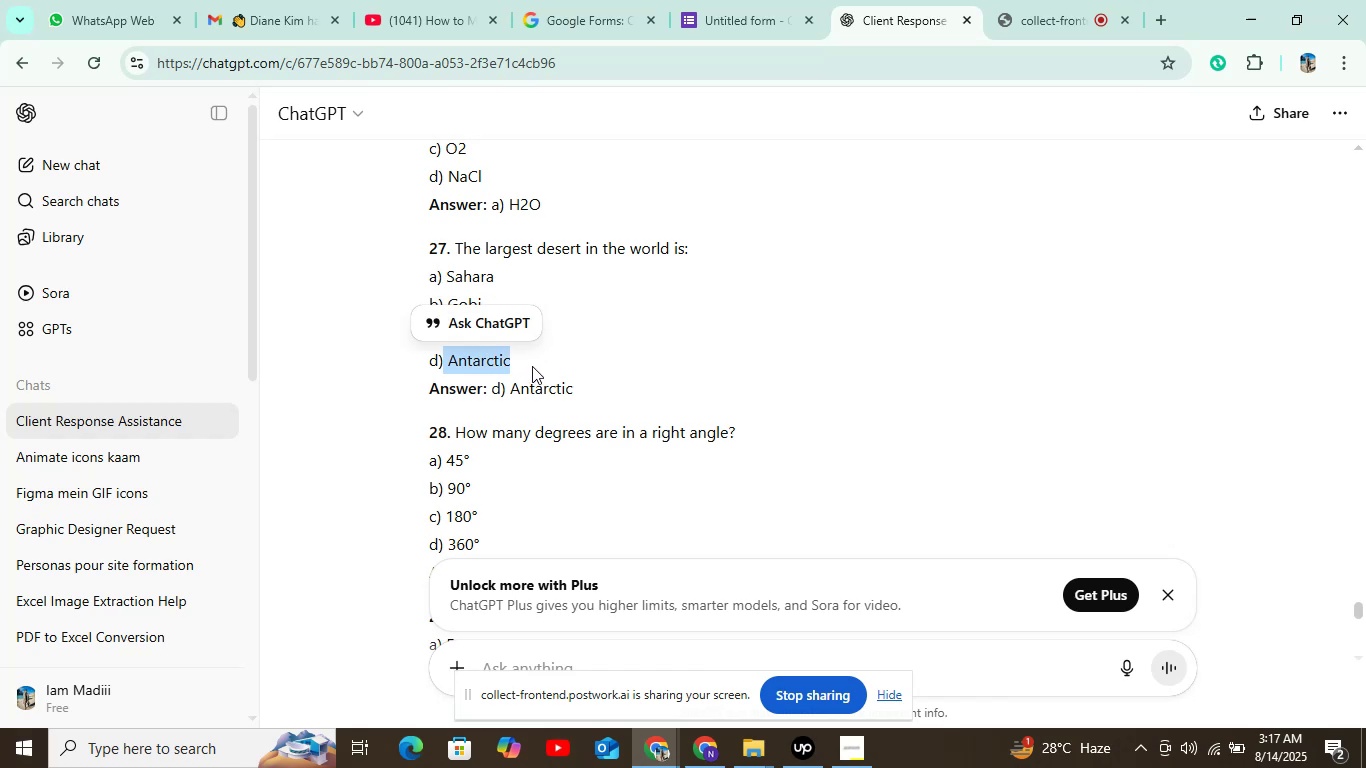 
key(Control+C)
 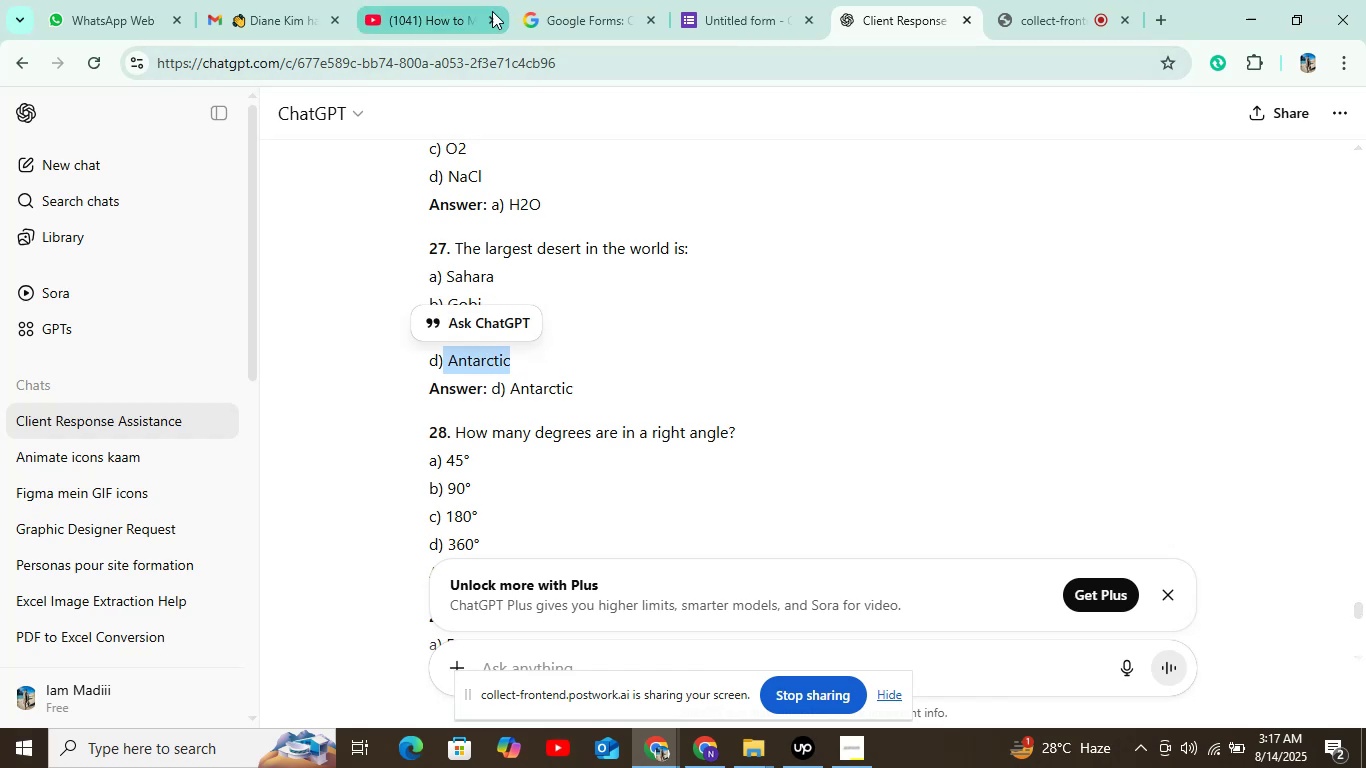 
left_click([716, 7])
 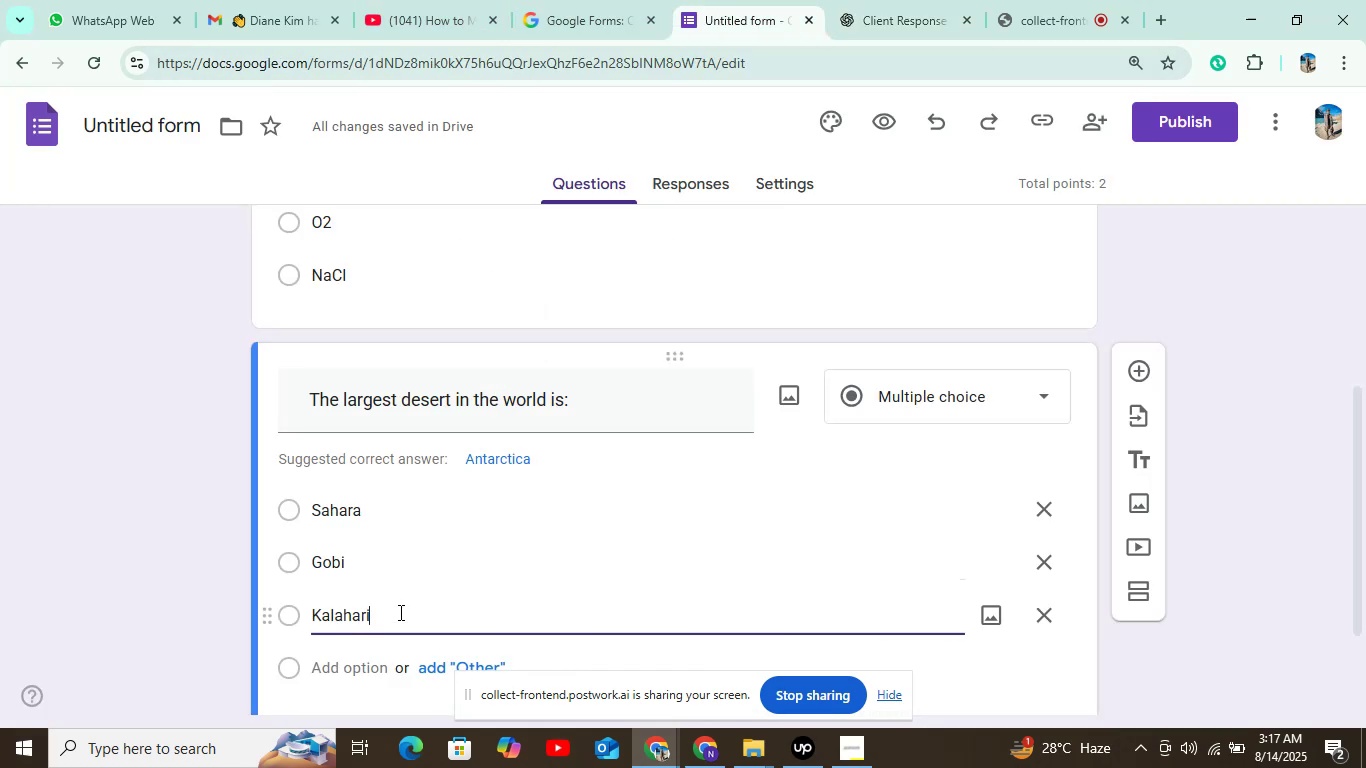 
left_click([365, 667])
 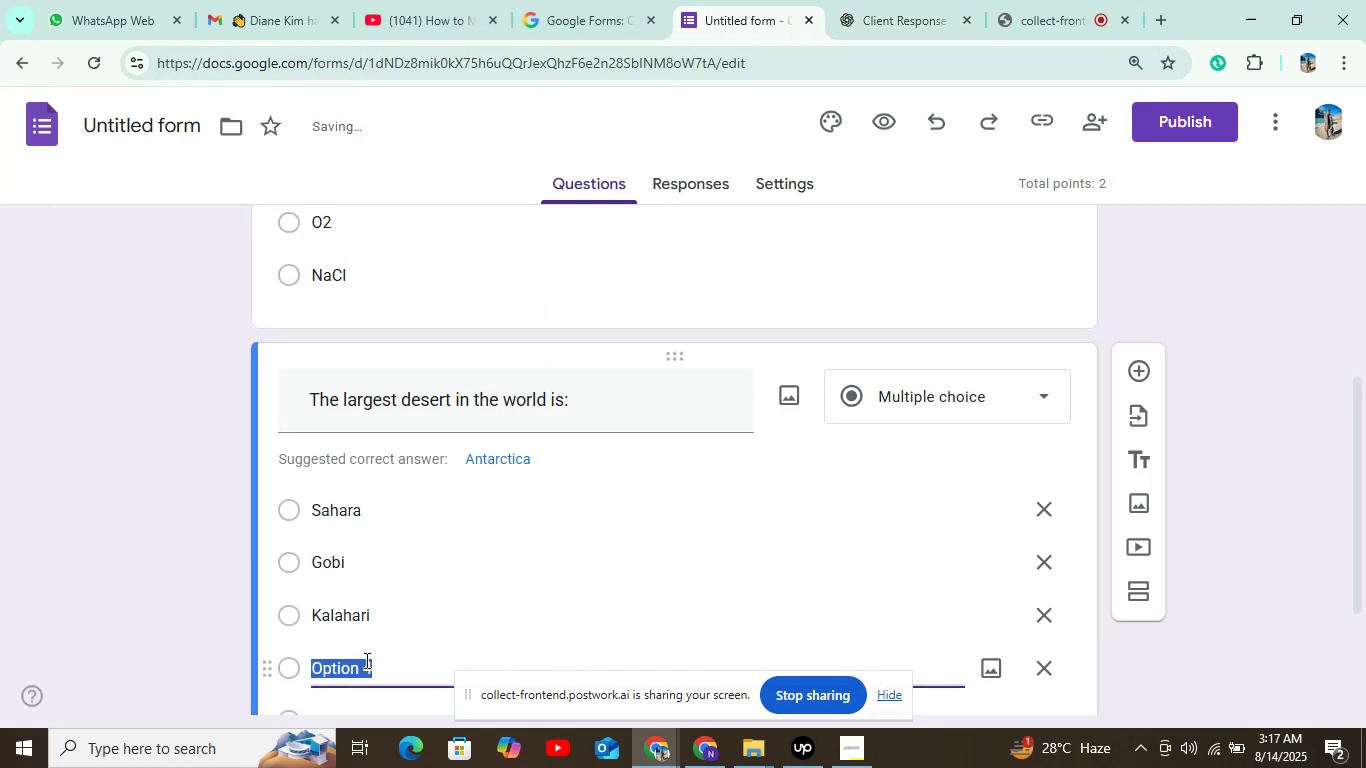 
key(Control+V)
 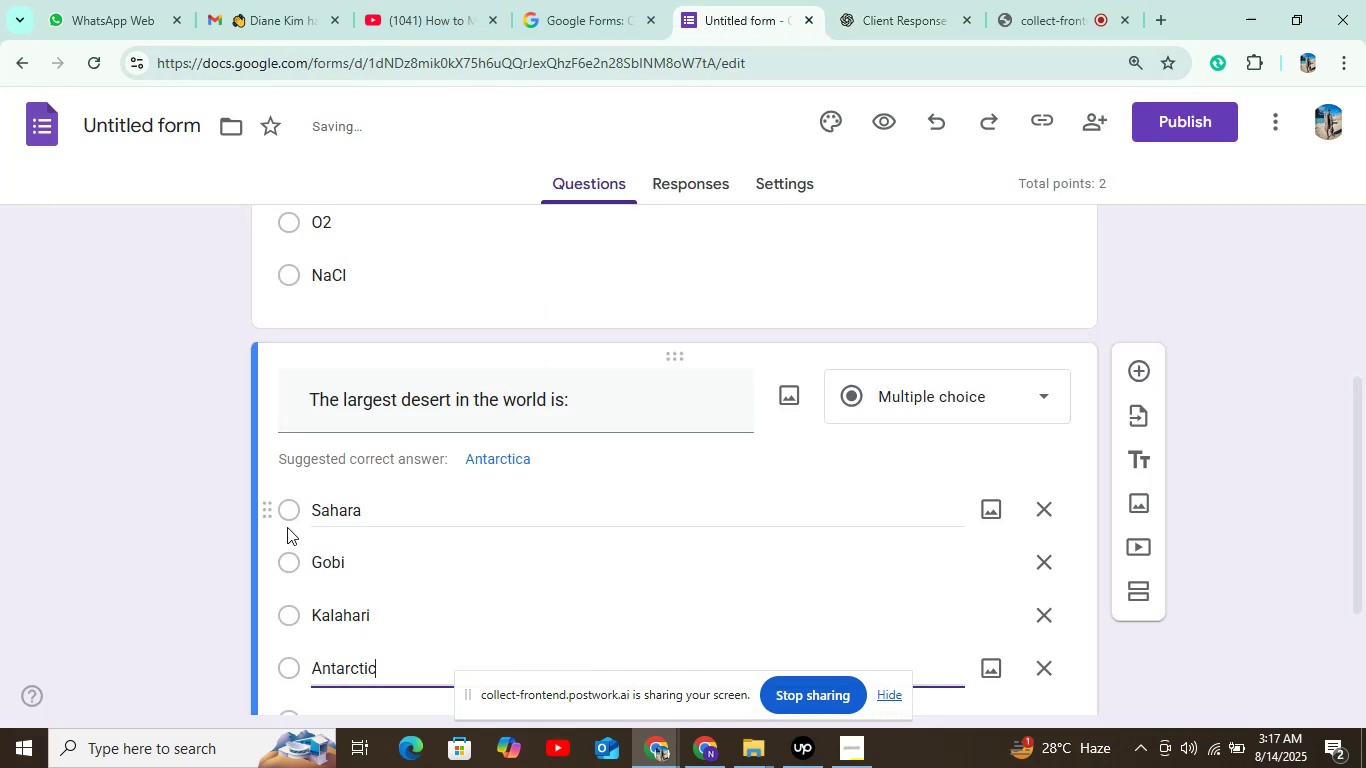 
scroll: coordinate [499, 540], scroll_direction: down, amount: 3.0
 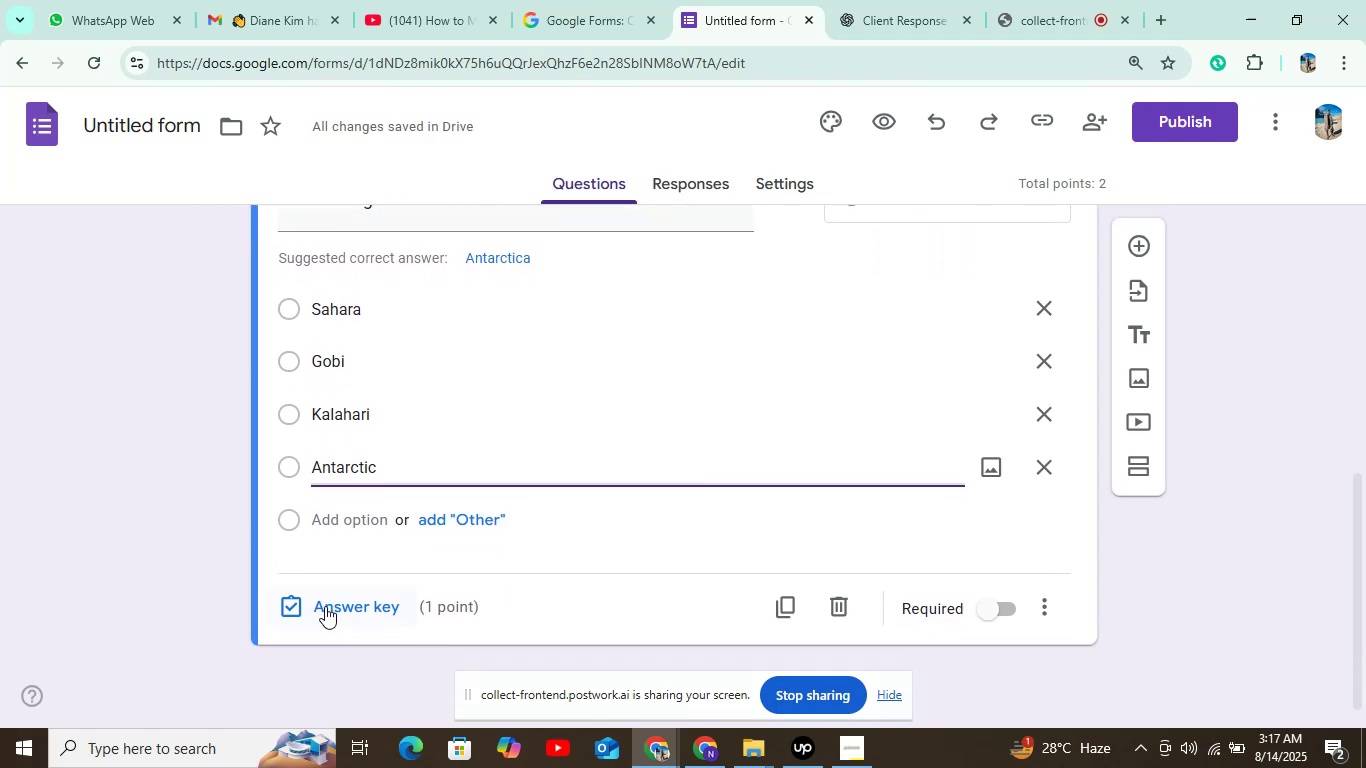 
left_click([327, 606])
 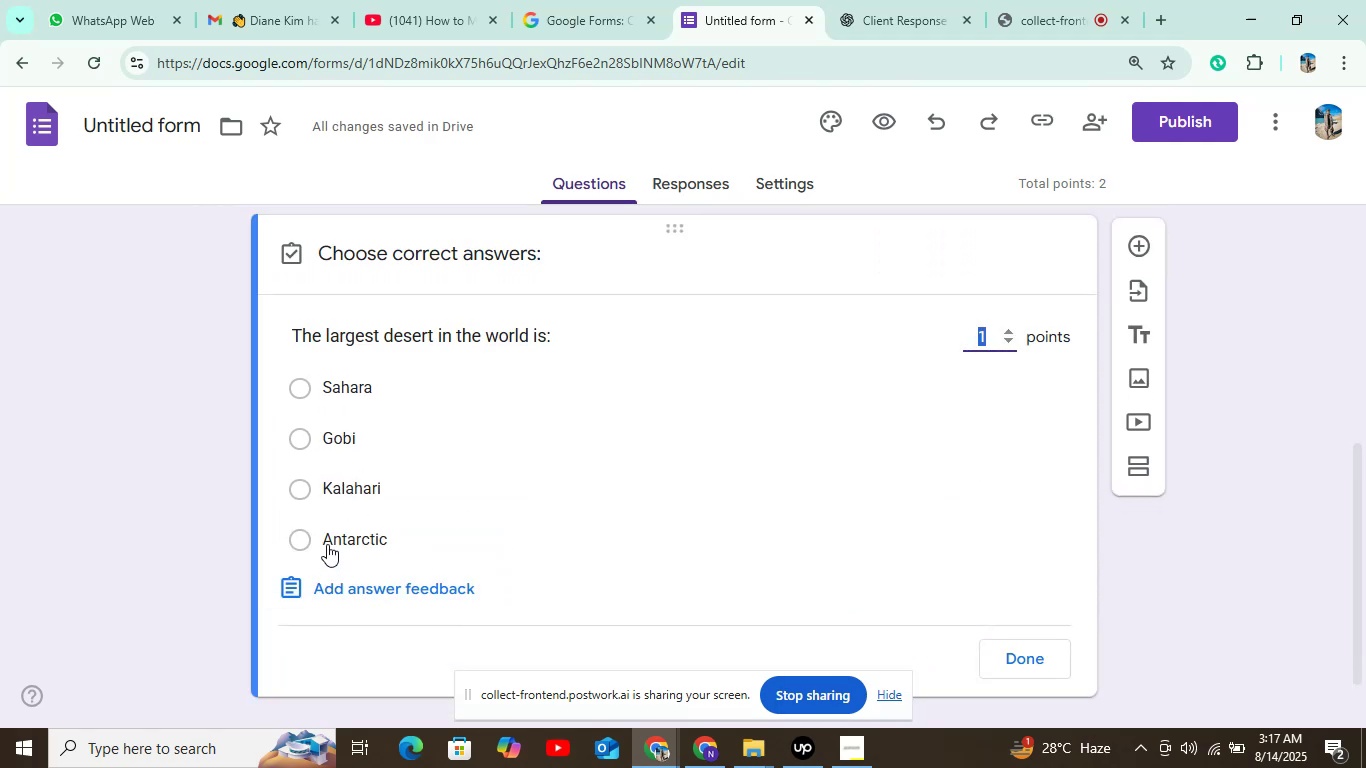 
left_click([304, 534])
 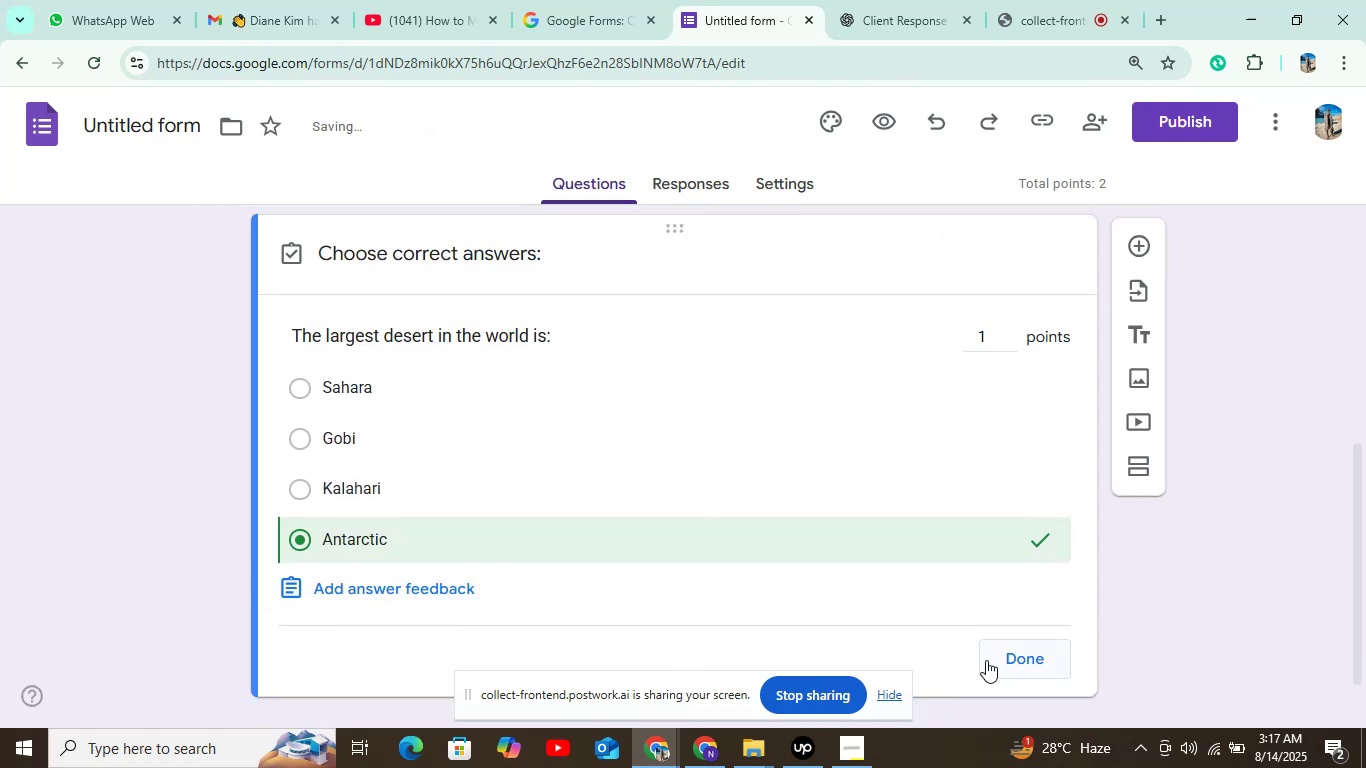 
left_click([1021, 654])
 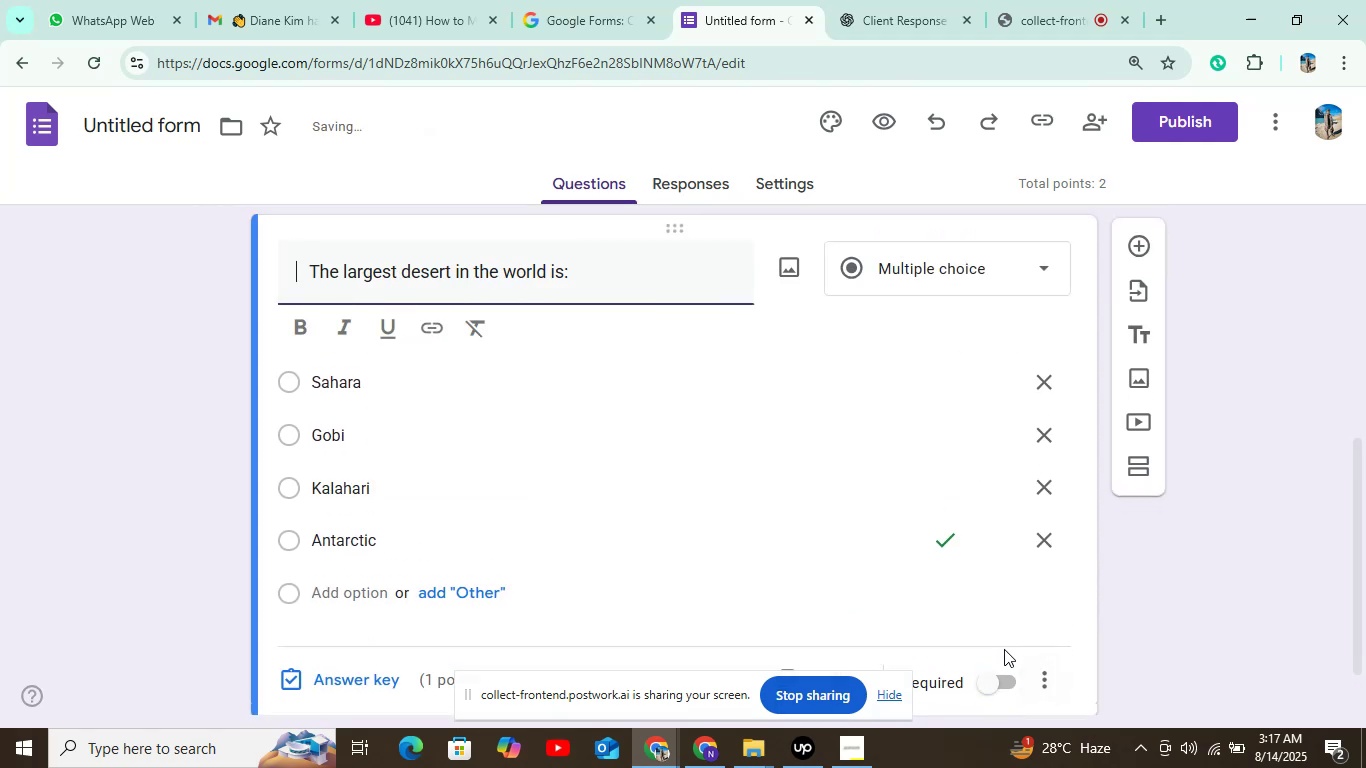 
scroll: coordinate [1009, 589], scroll_direction: down, amount: 3.0
 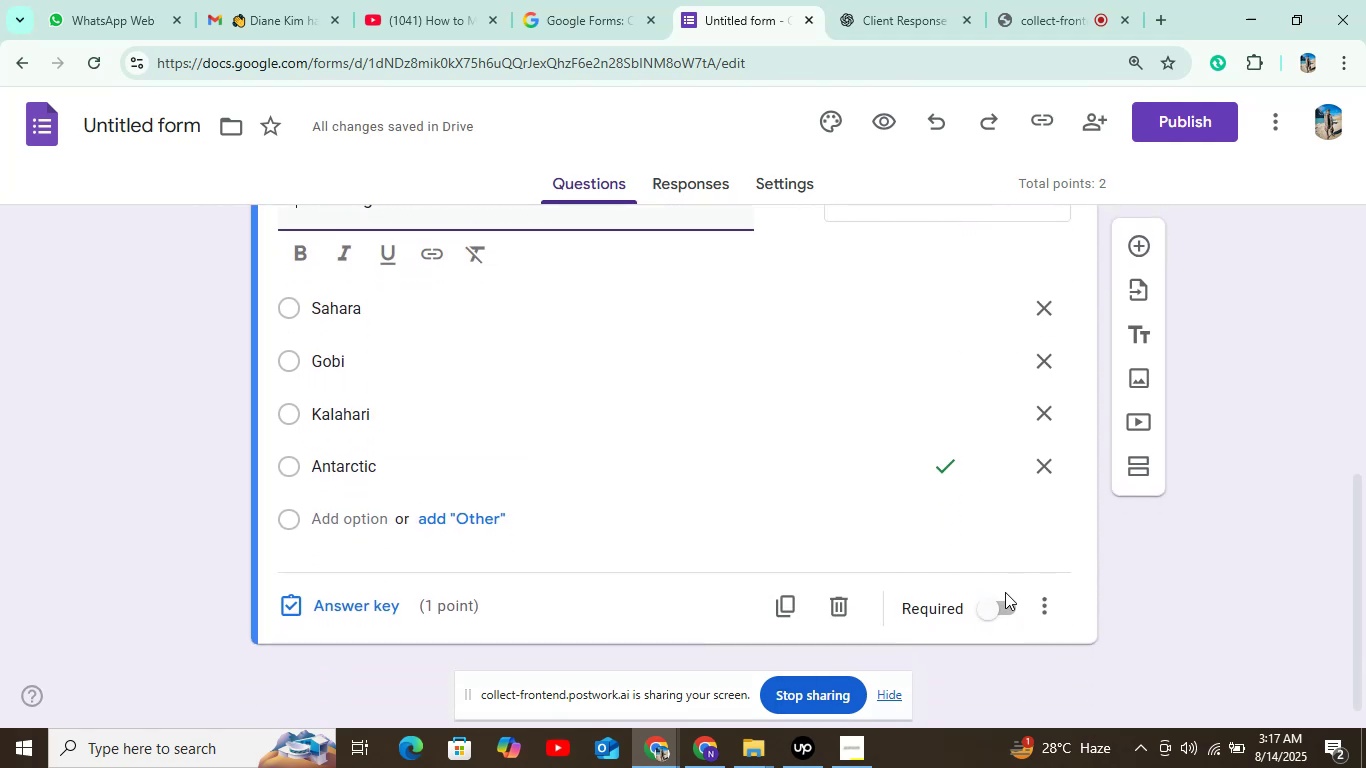 
left_click([992, 610])
 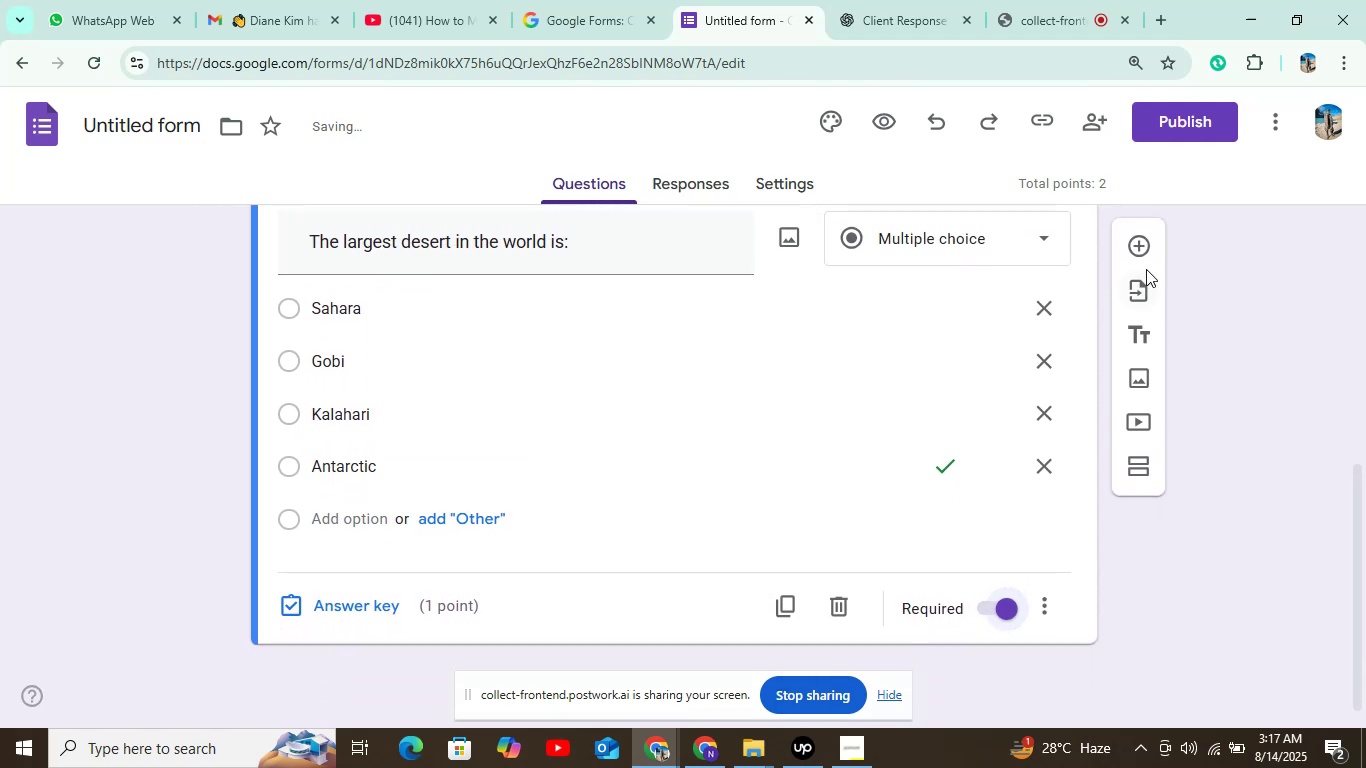 
left_click([1140, 253])
 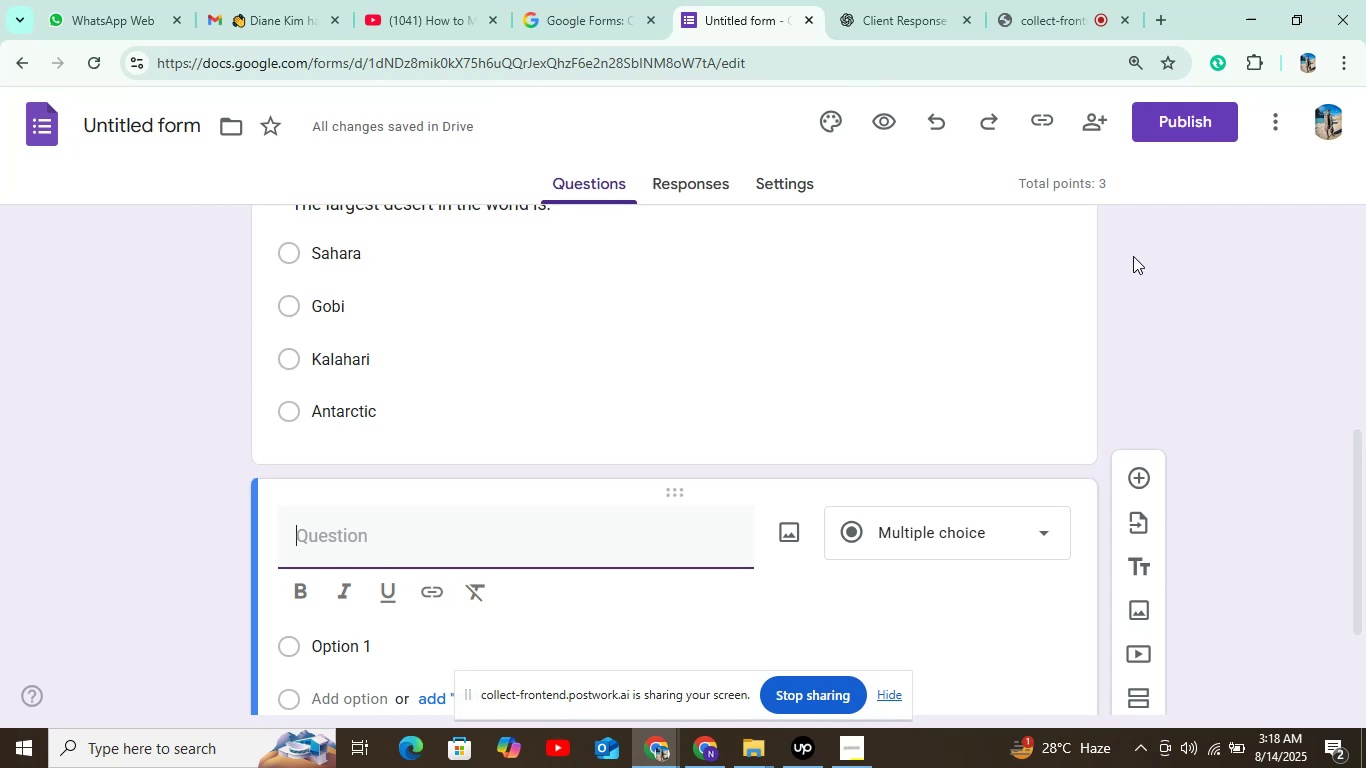 
wait(22.73)
 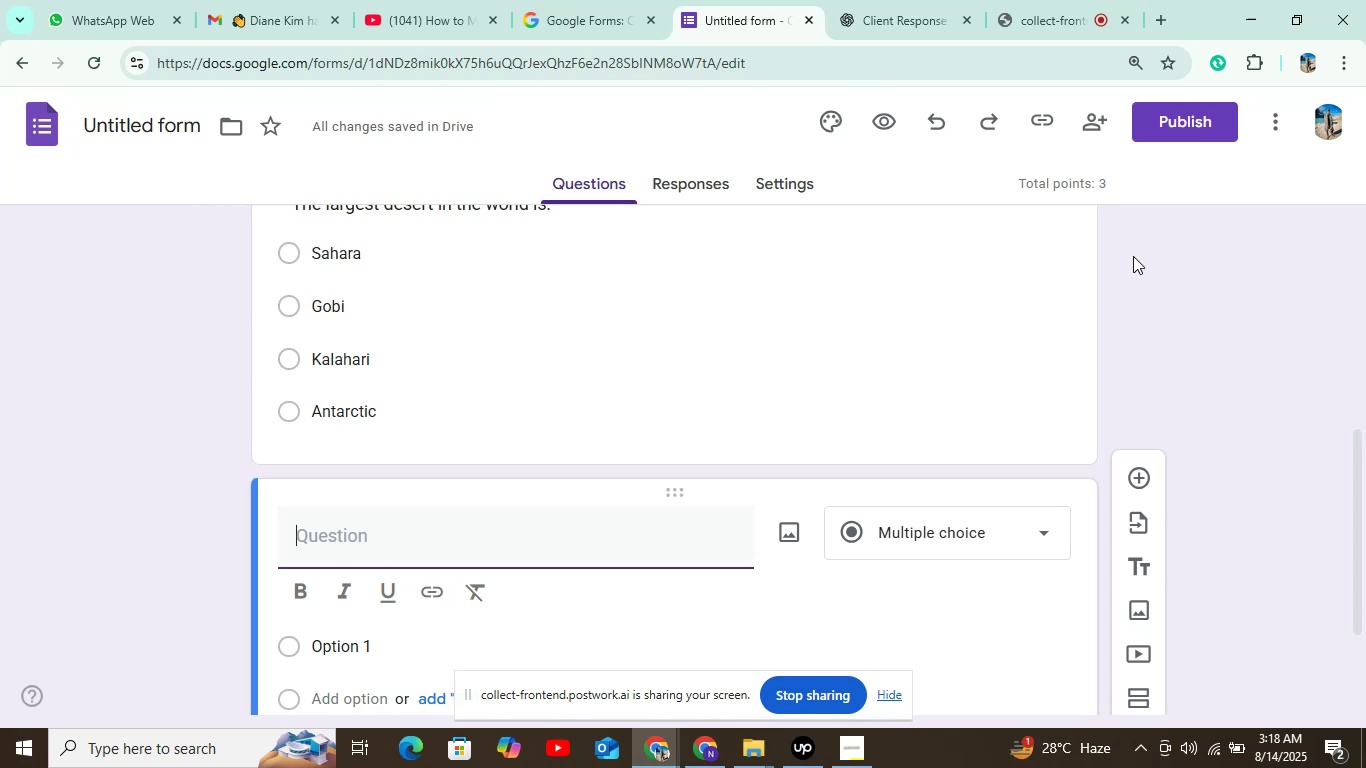 
left_click([902, 11])
 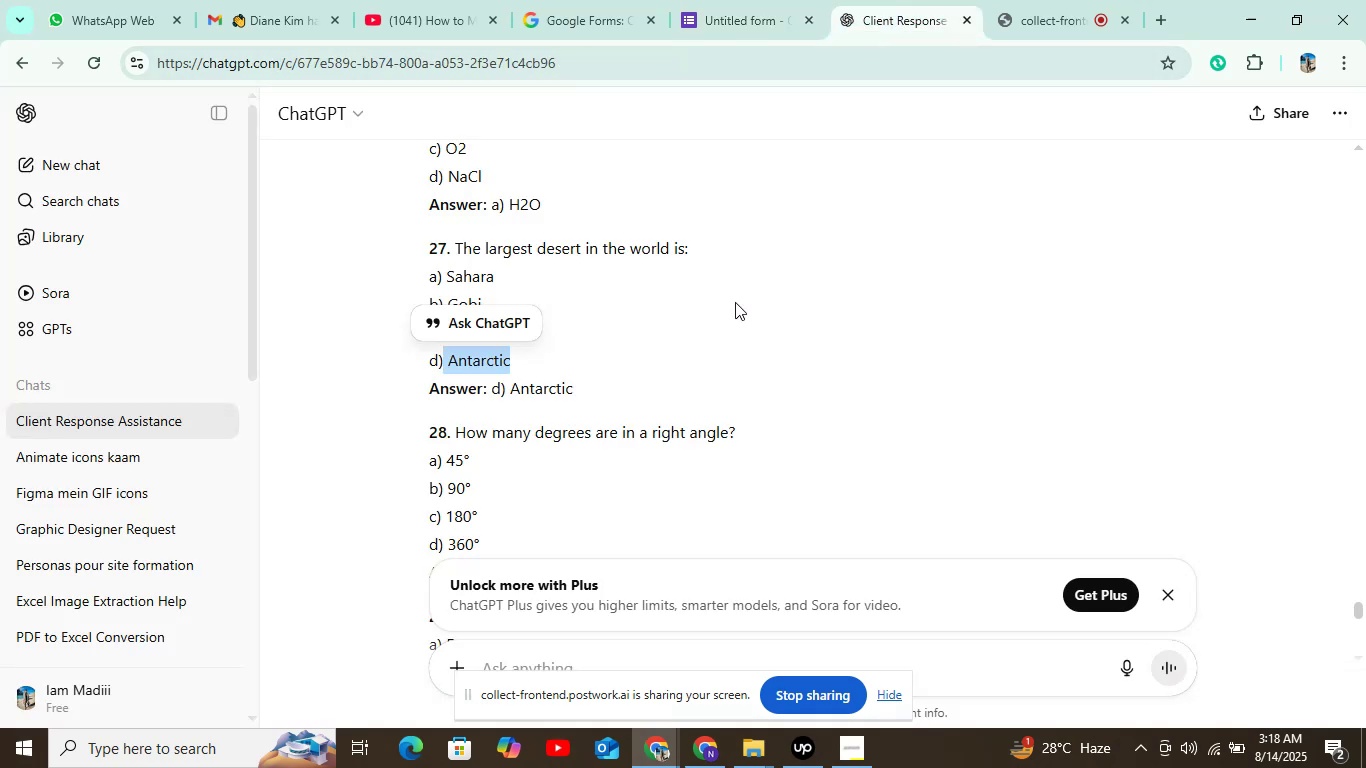 
scroll: coordinate [720, 317], scroll_direction: down, amount: 1.0
 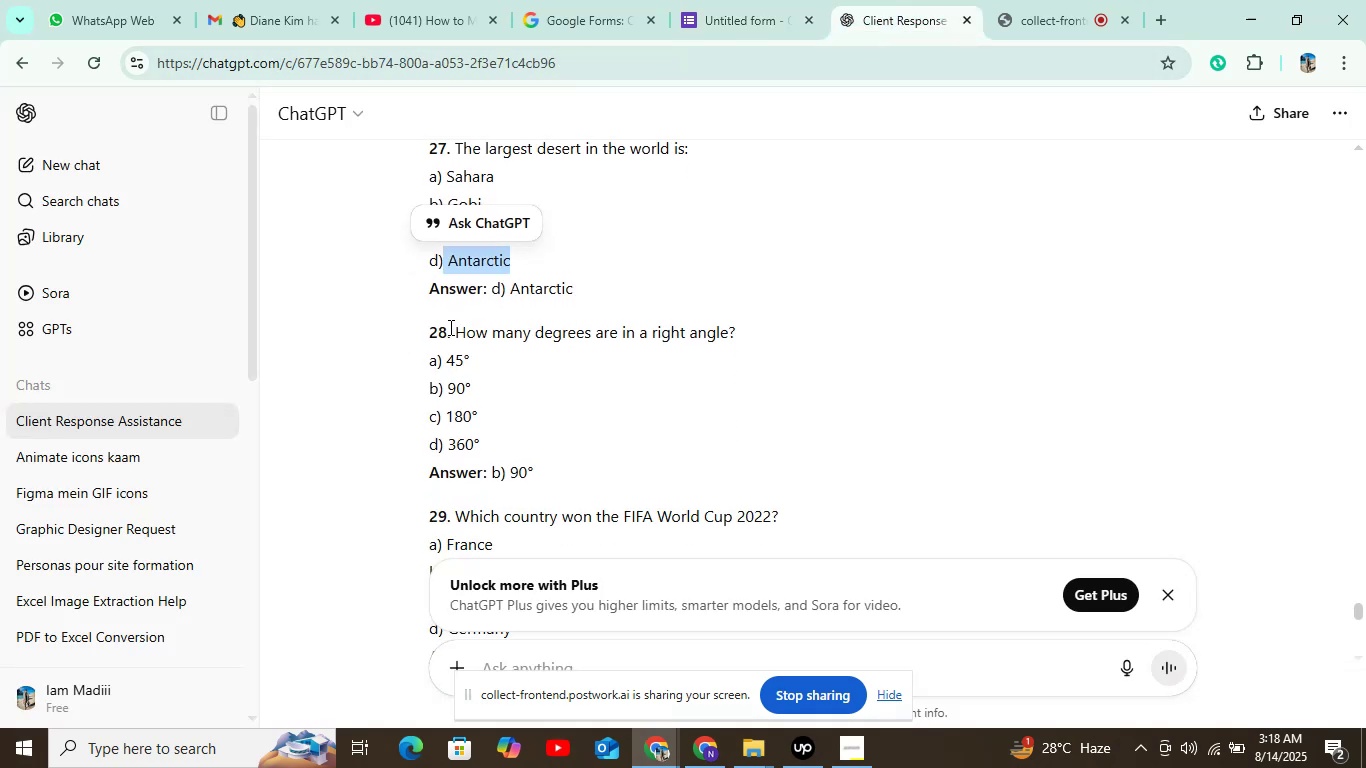 
left_click_drag(start_coordinate=[453, 328], to_coordinate=[773, 320])
 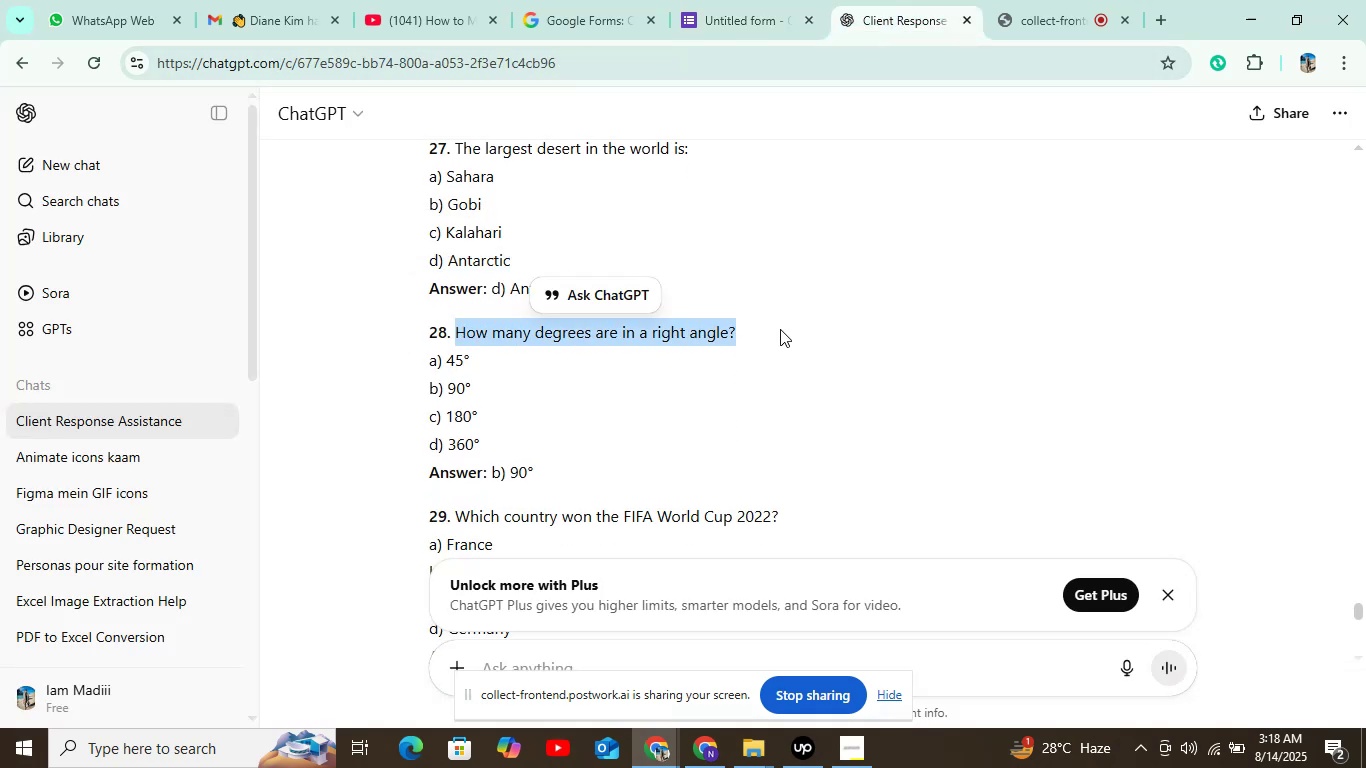 
key(Control+C)
 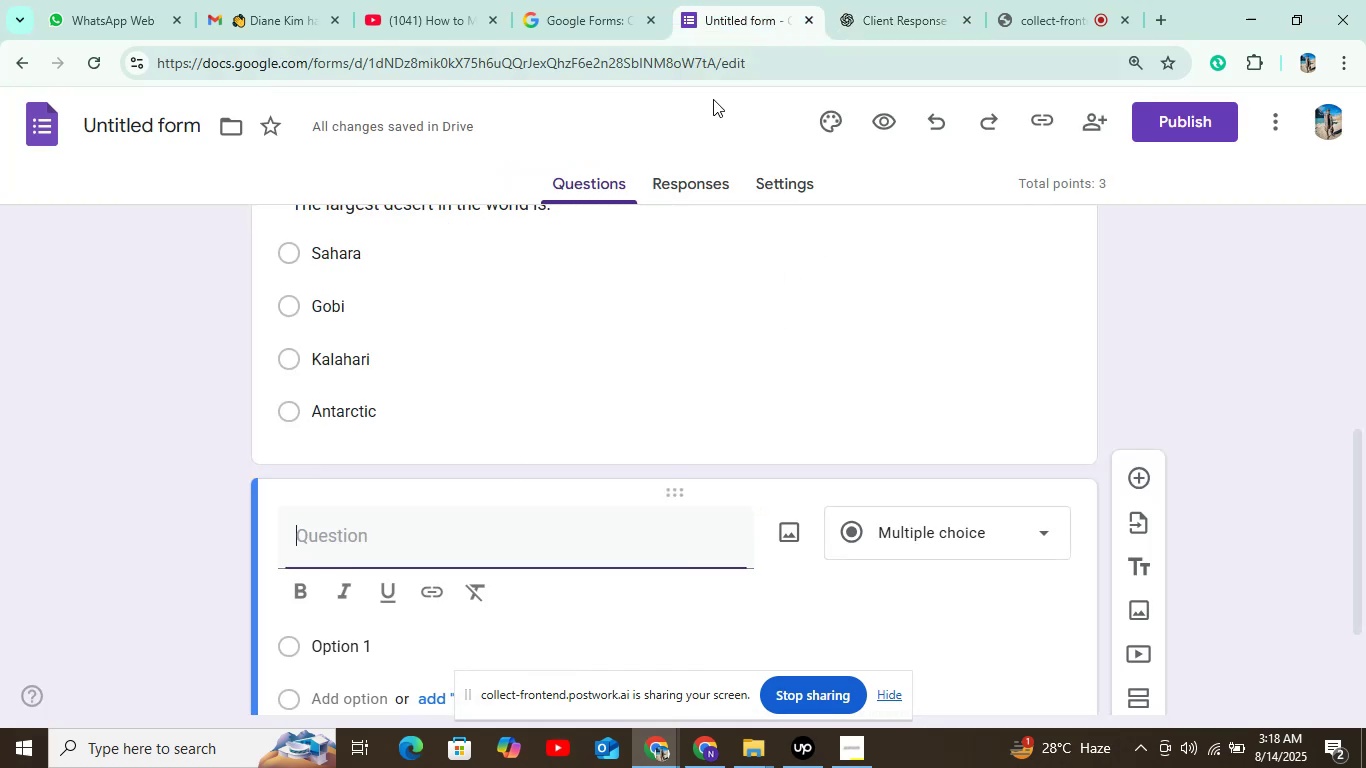 
left_click([414, 543])
 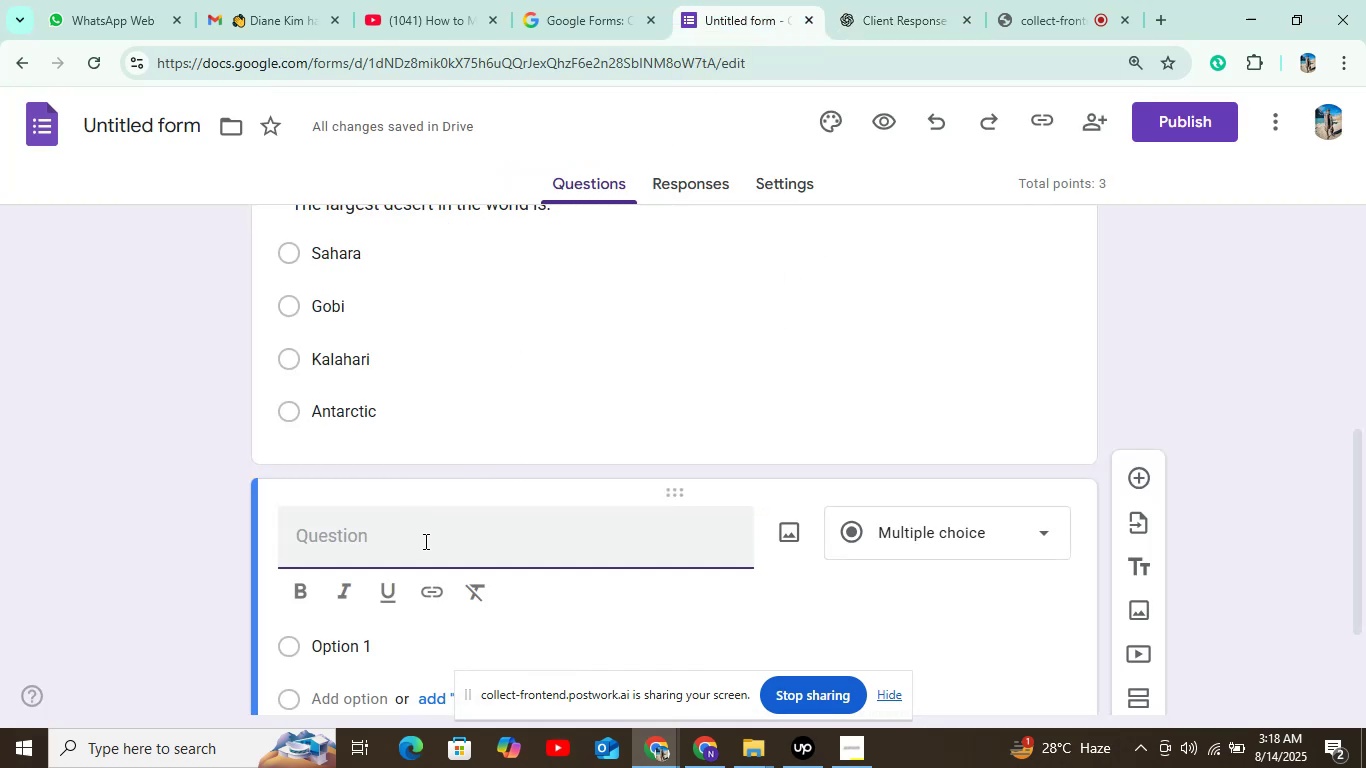 
key(Control+V)
 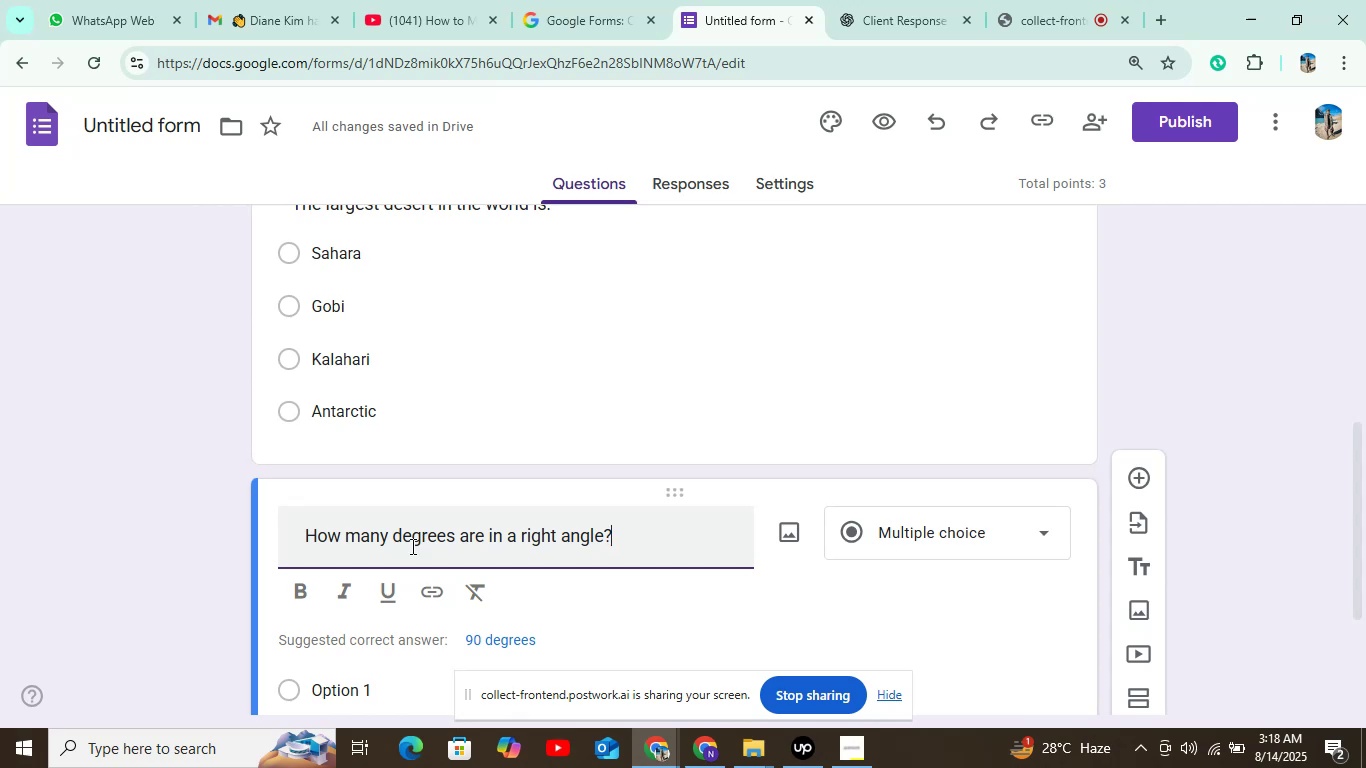 
wait(23.53)
 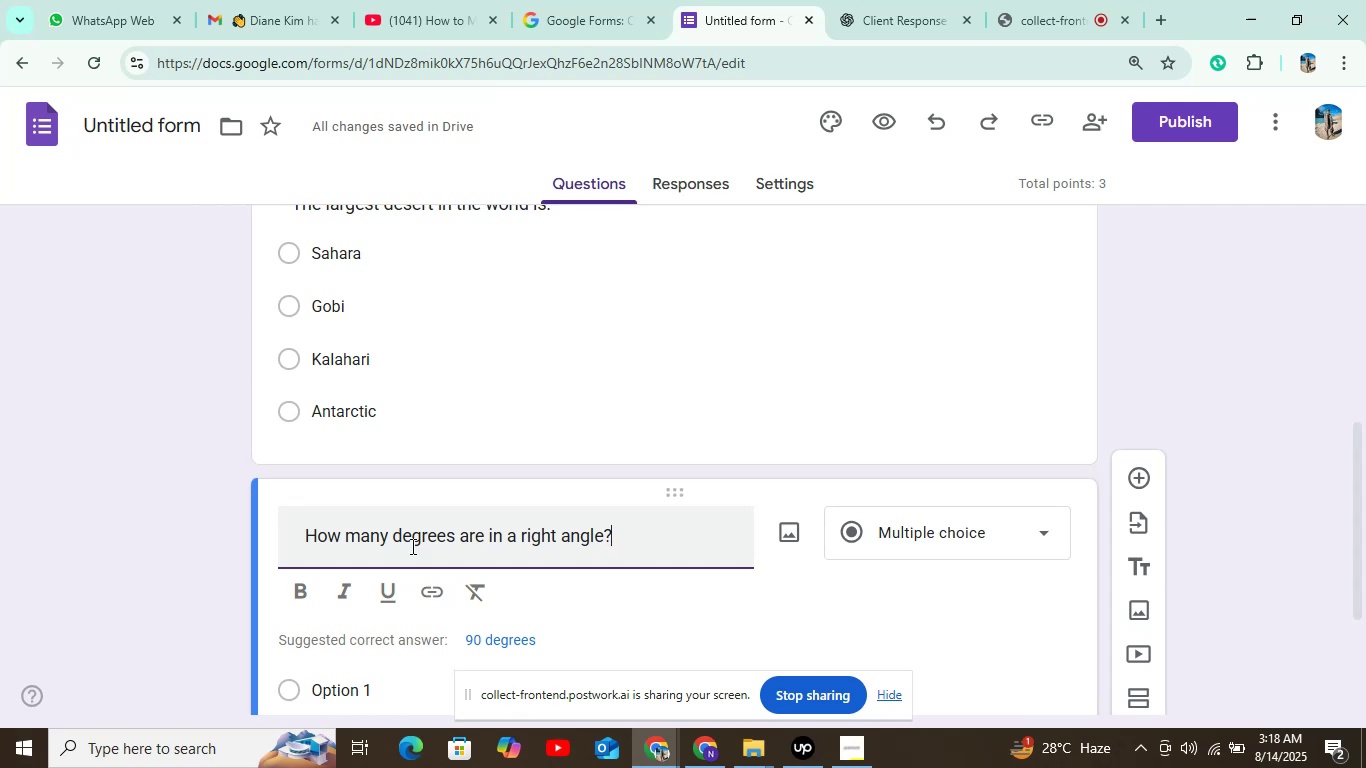 
scroll: coordinate [747, 468], scroll_direction: down, amount: 2.0
 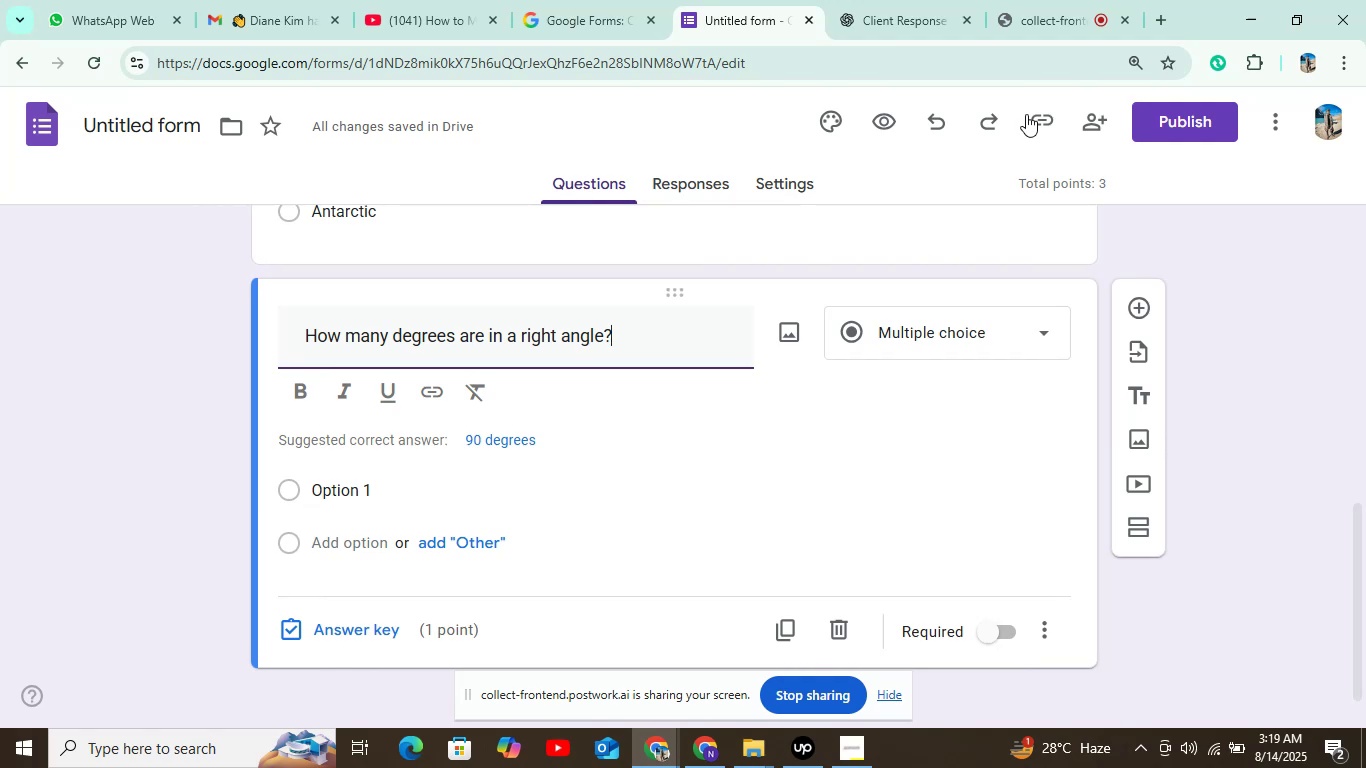 
wait(5.9)
 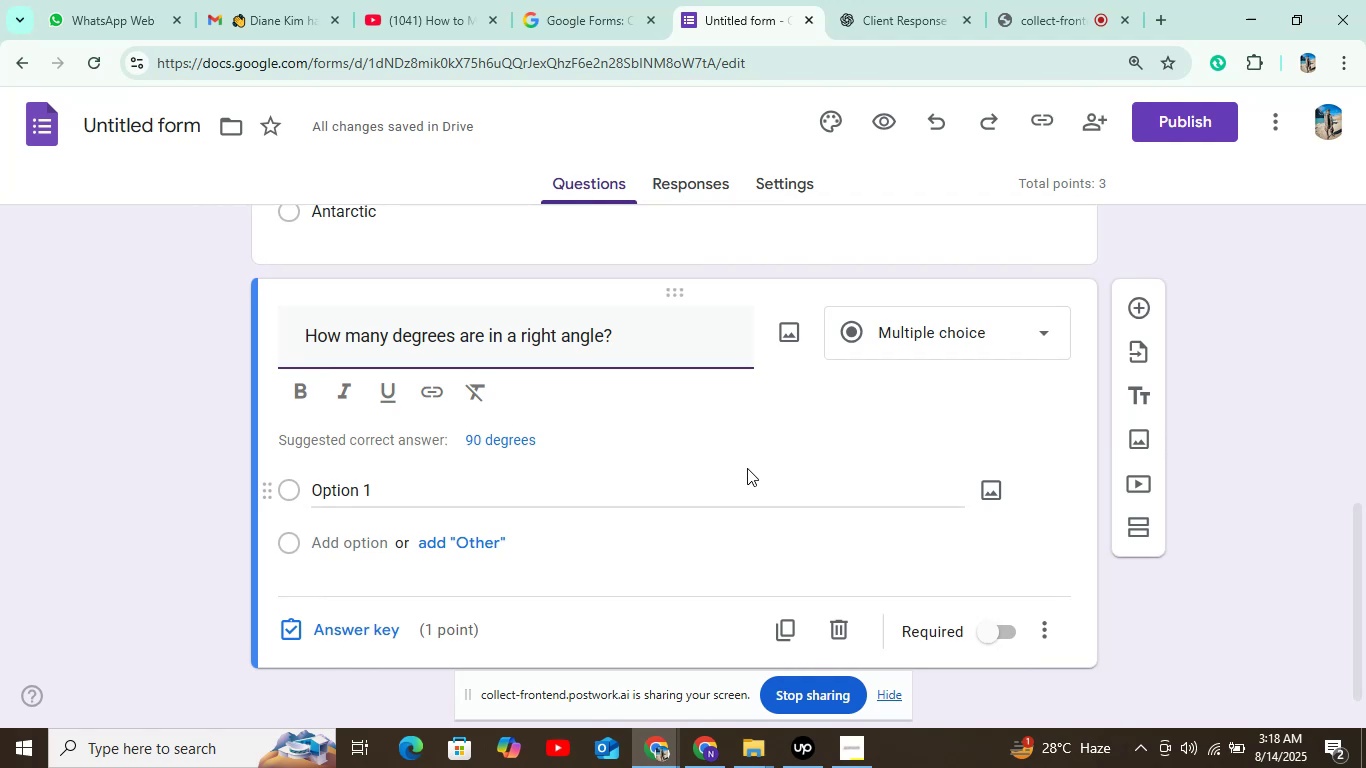 
left_click([900, 24])
 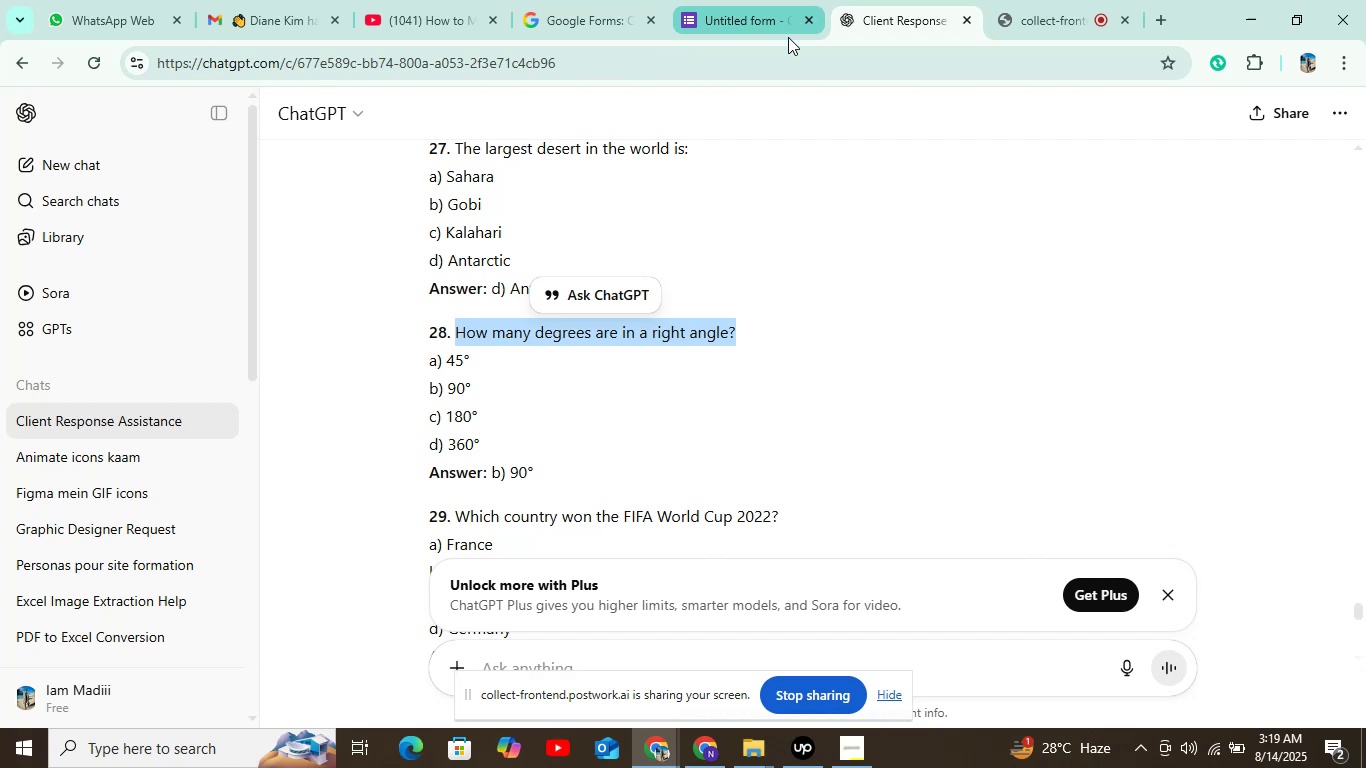 
wait(10.18)
 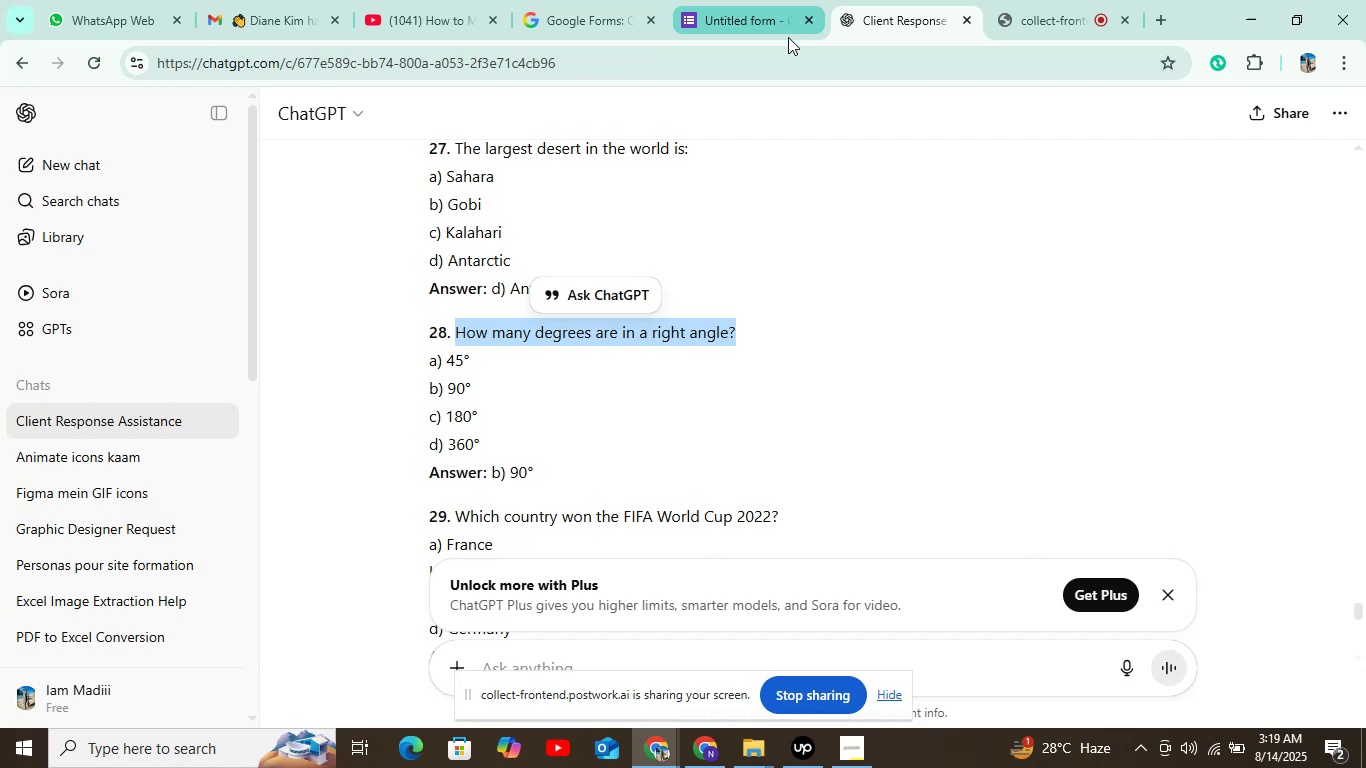 
left_click_drag(start_coordinate=[447, 361], to_coordinate=[471, 361])
 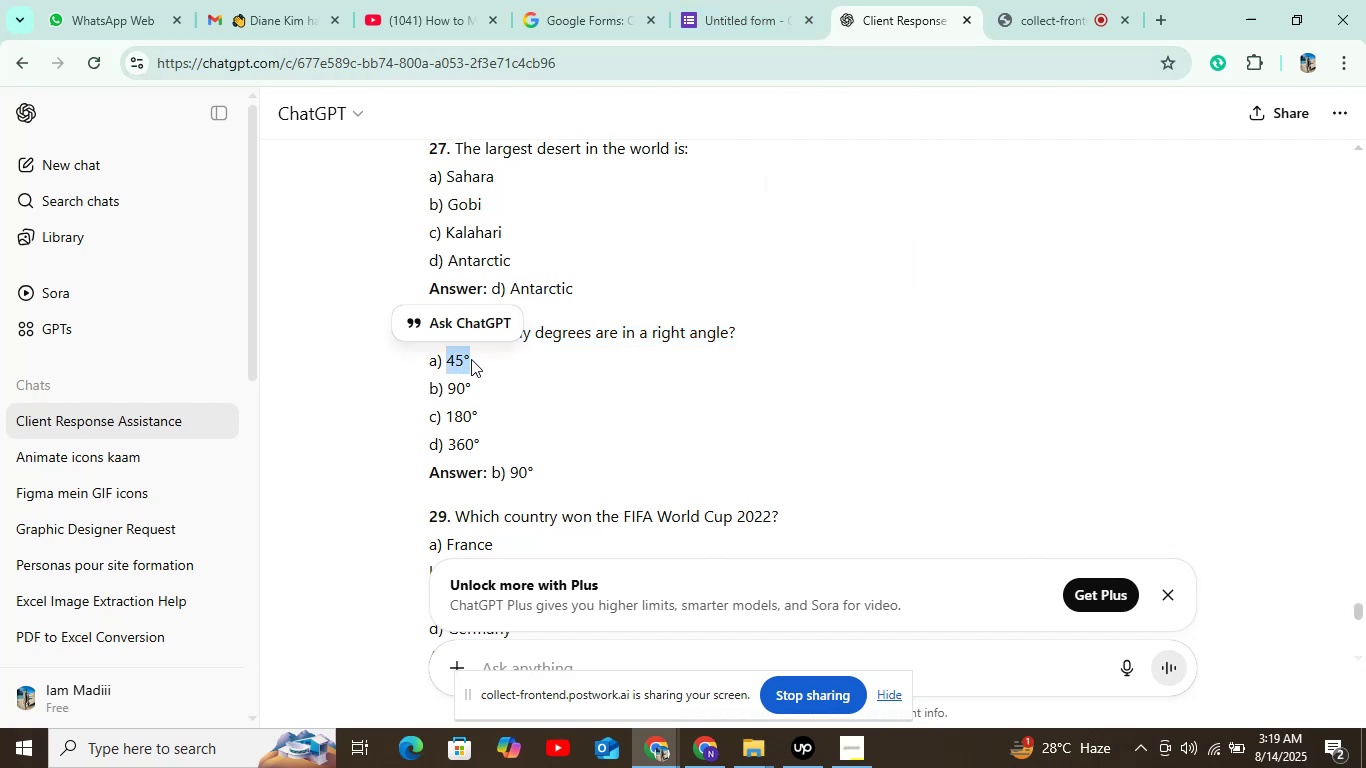 
key(Control+C)
 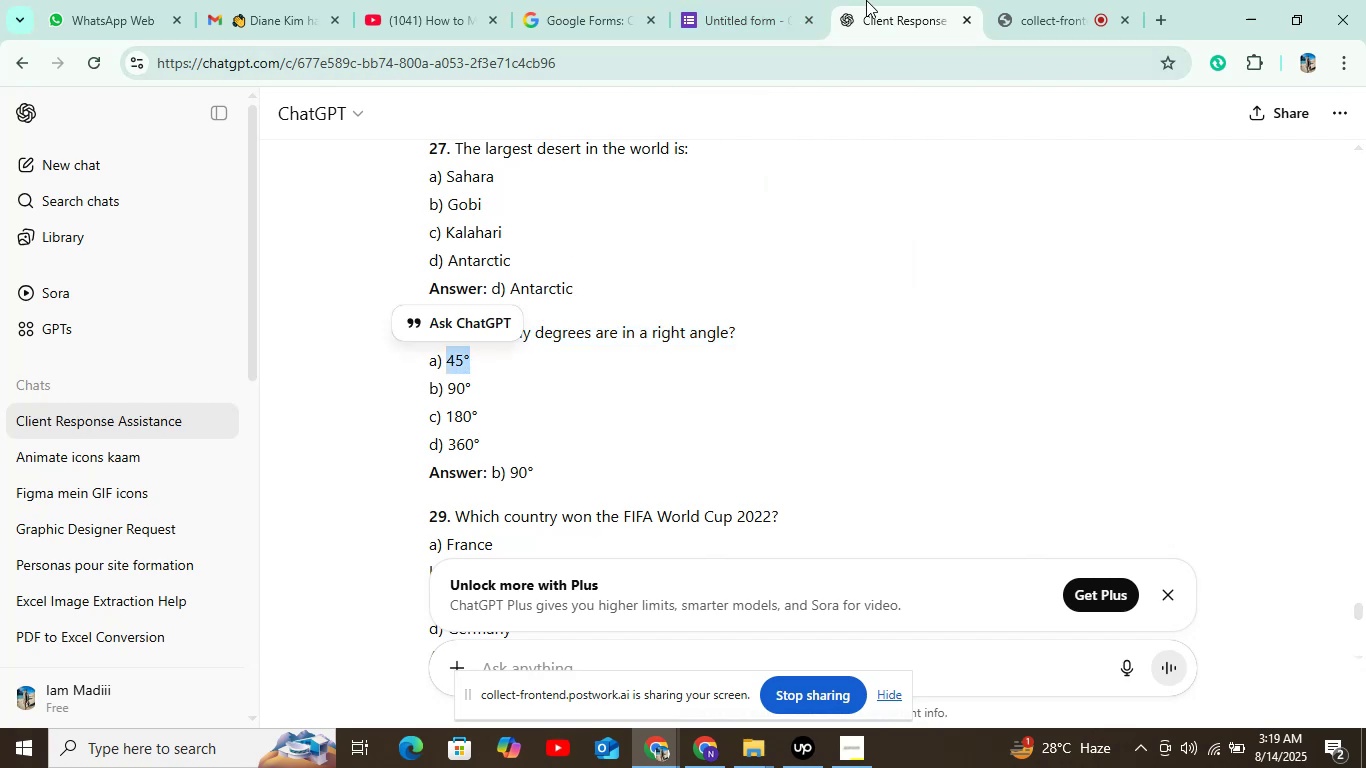 
left_click([746, 15])
 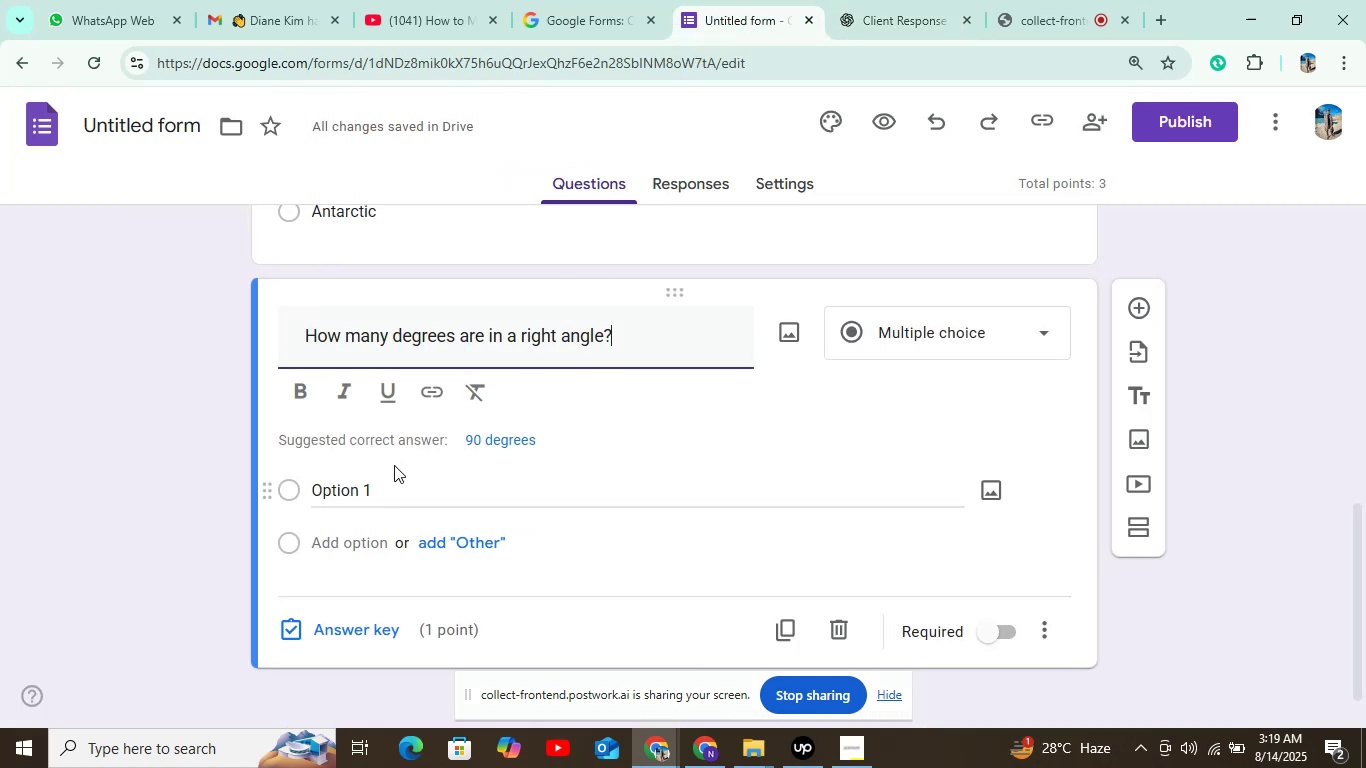 
left_click([377, 486])
 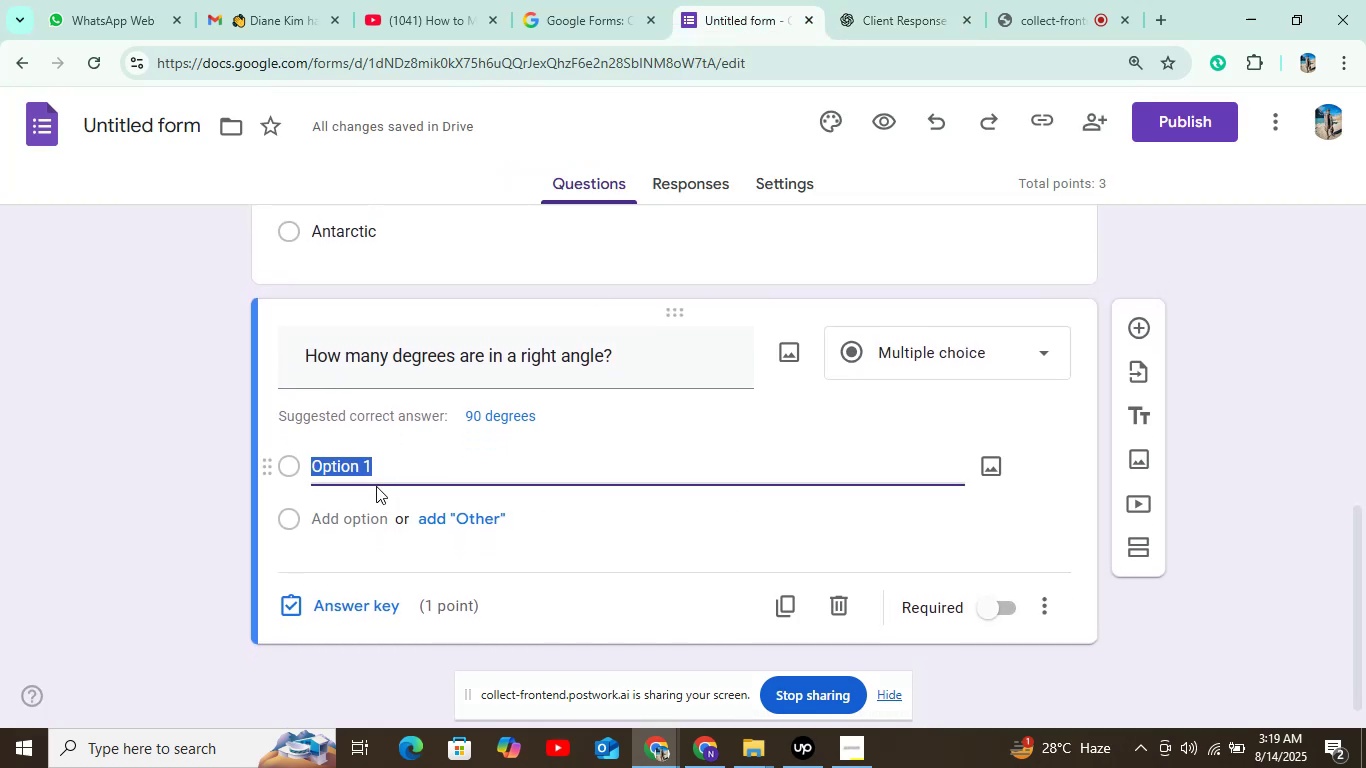 
key(Control+V)
 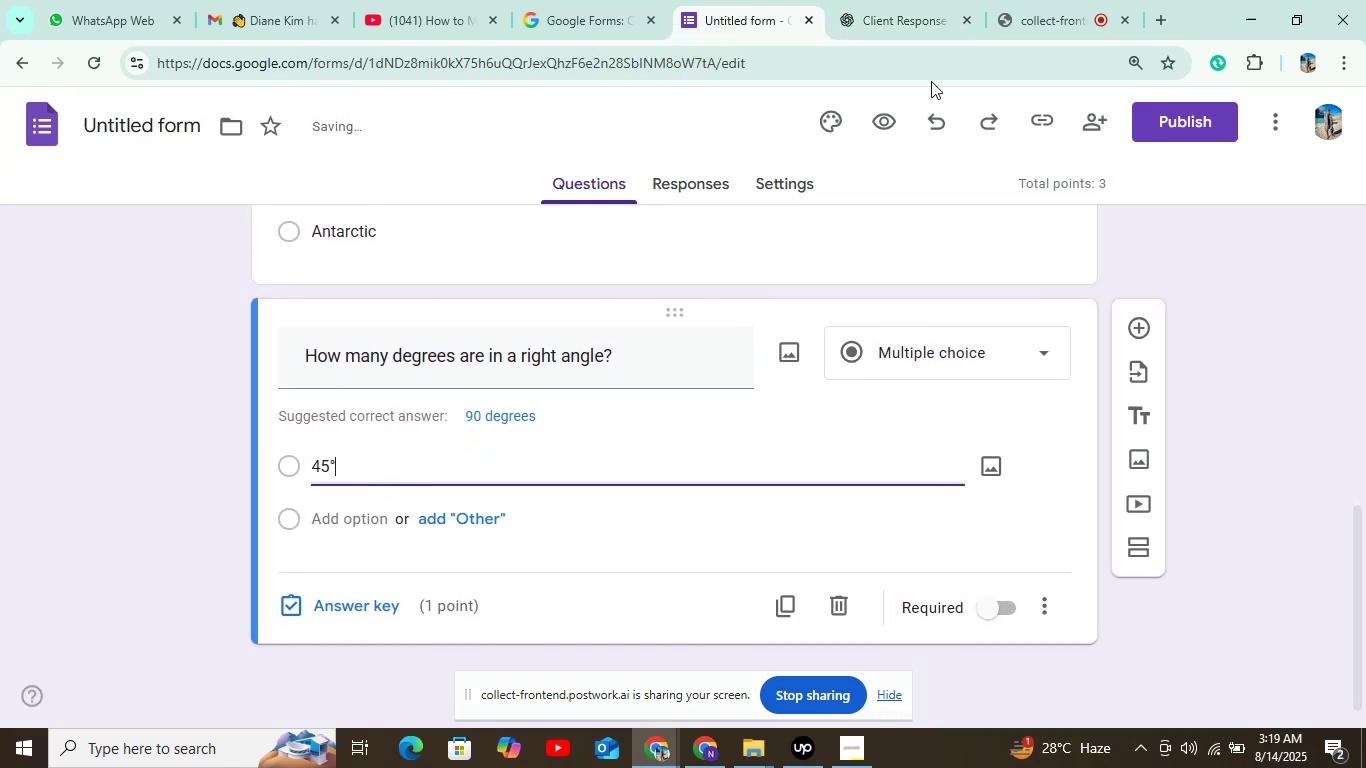 
left_click([867, 4])
 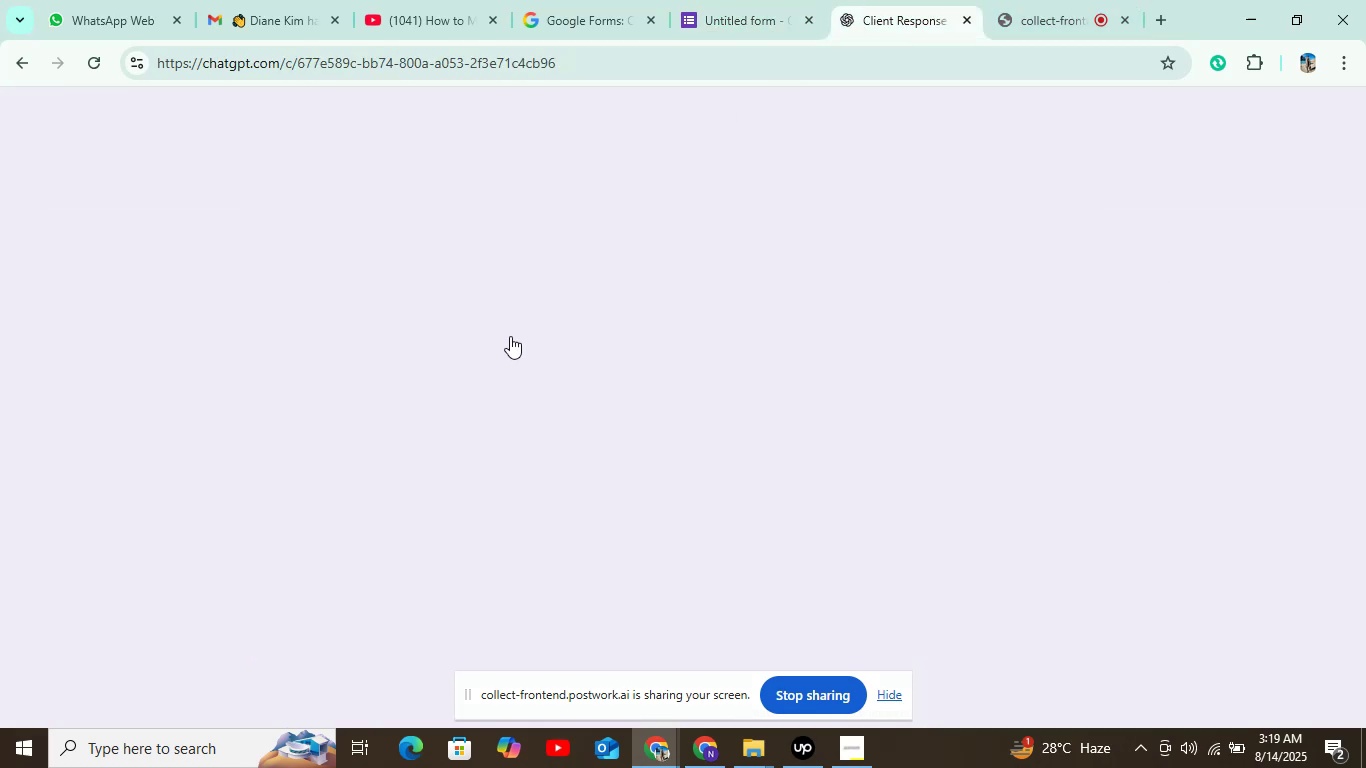 
scroll: coordinate [535, 297], scroll_direction: down, amount: 1.0
 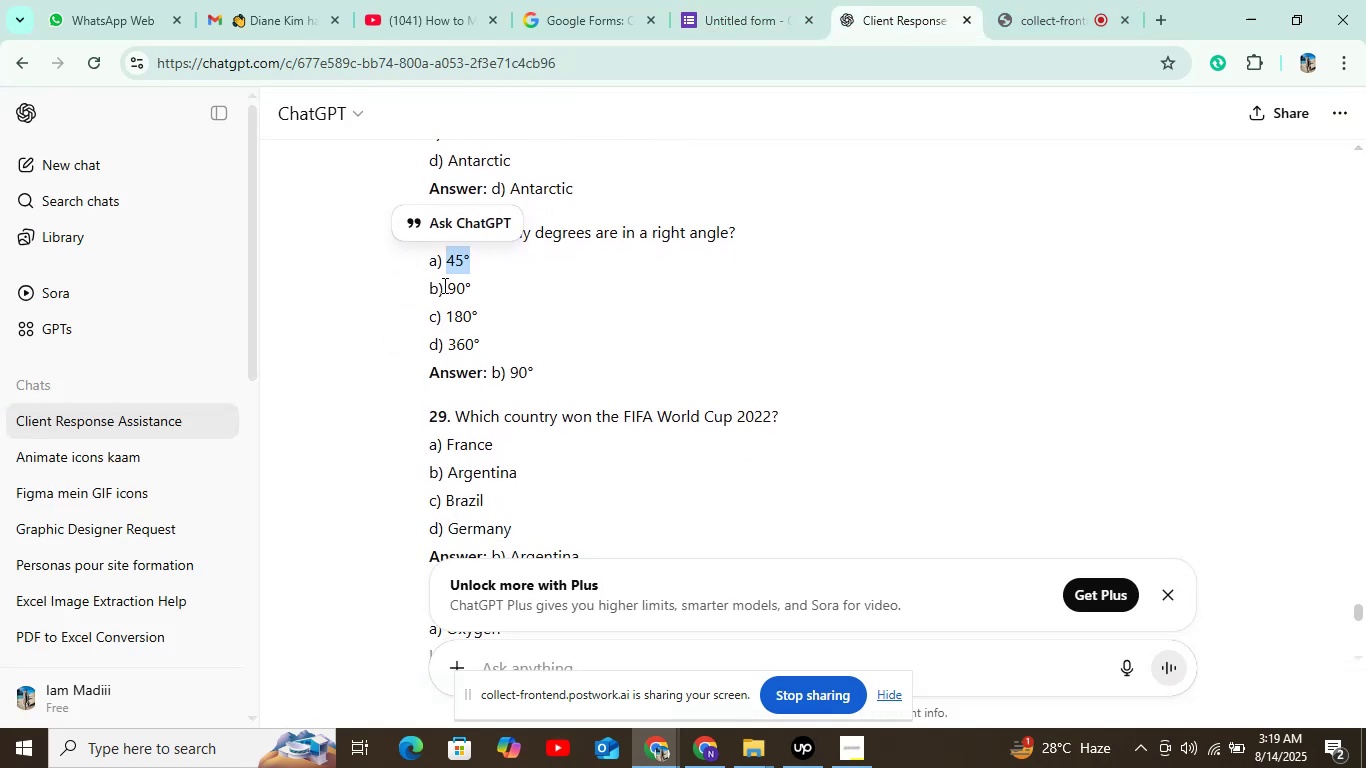 
left_click_drag(start_coordinate=[445, 285], to_coordinate=[471, 288])
 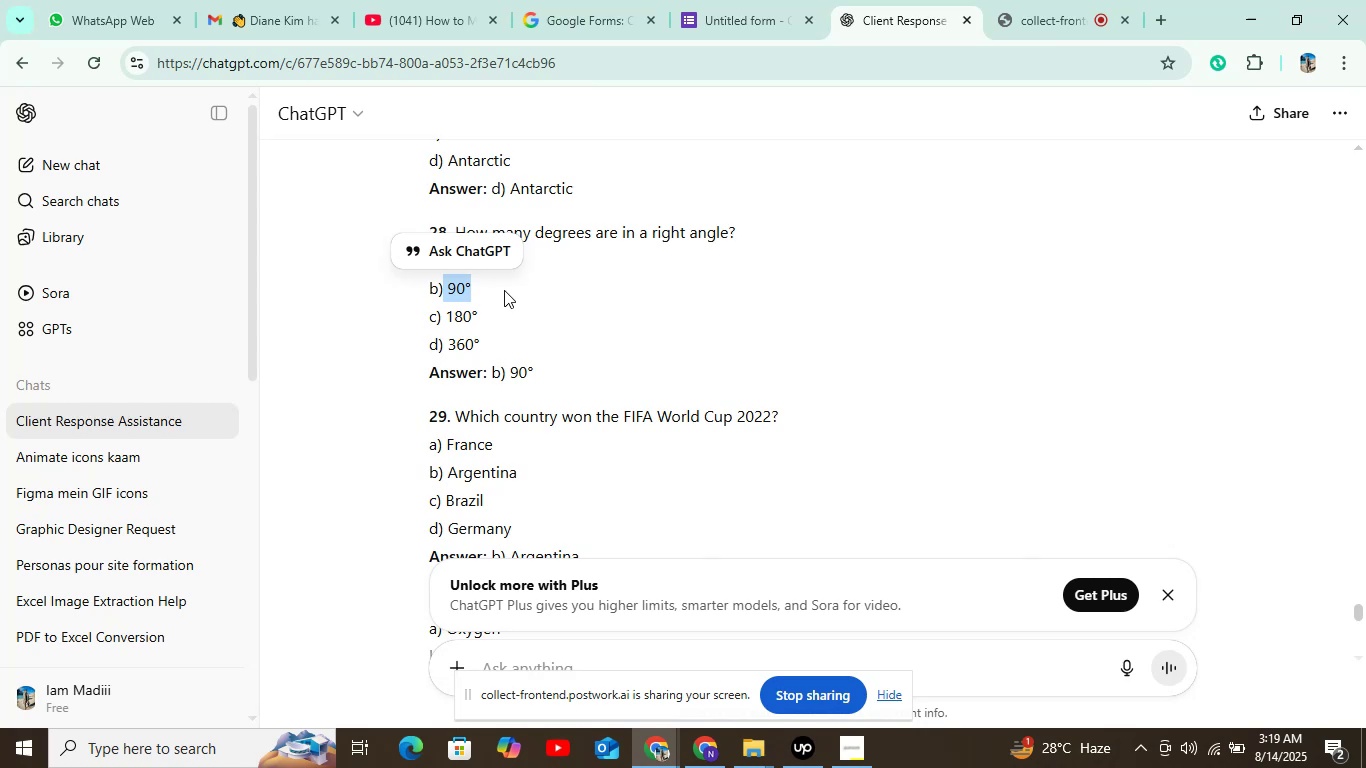 
key(Control+C)
 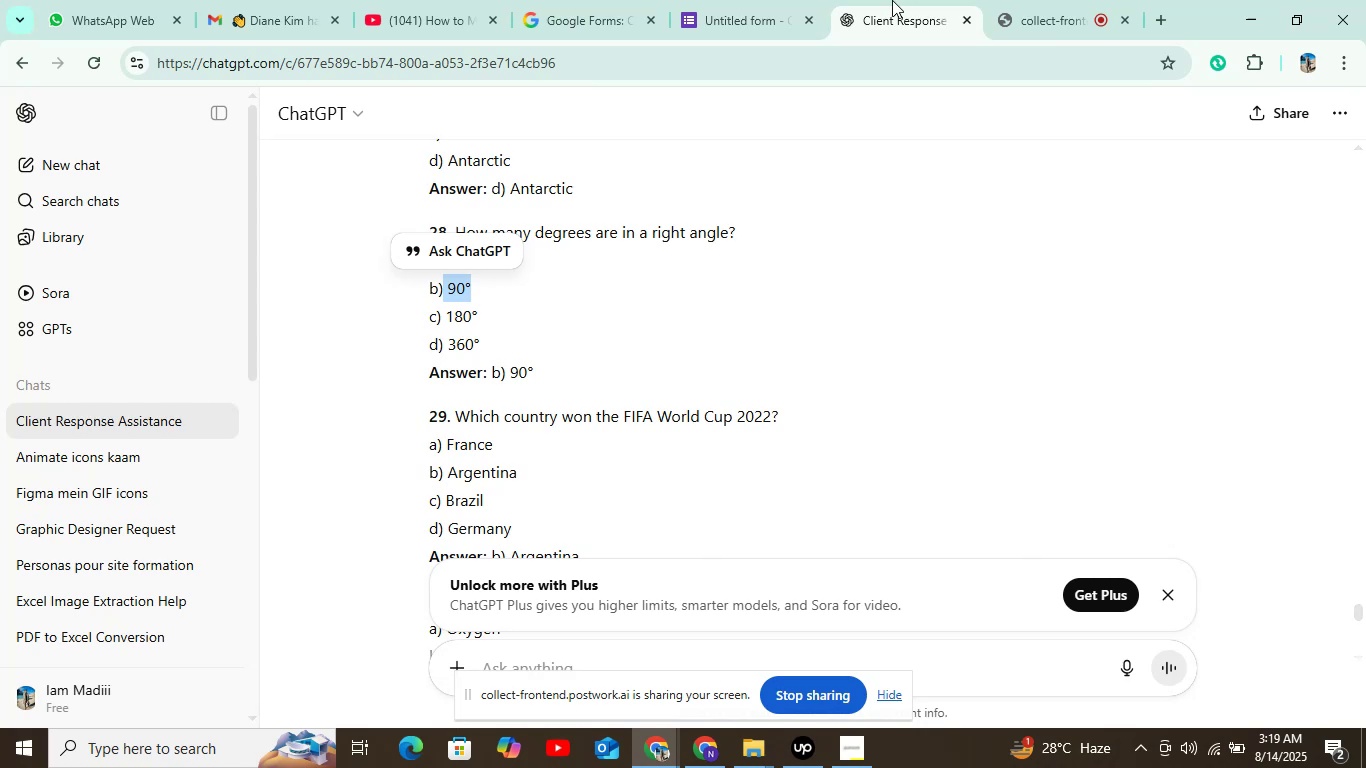 
left_click([713, 12])
 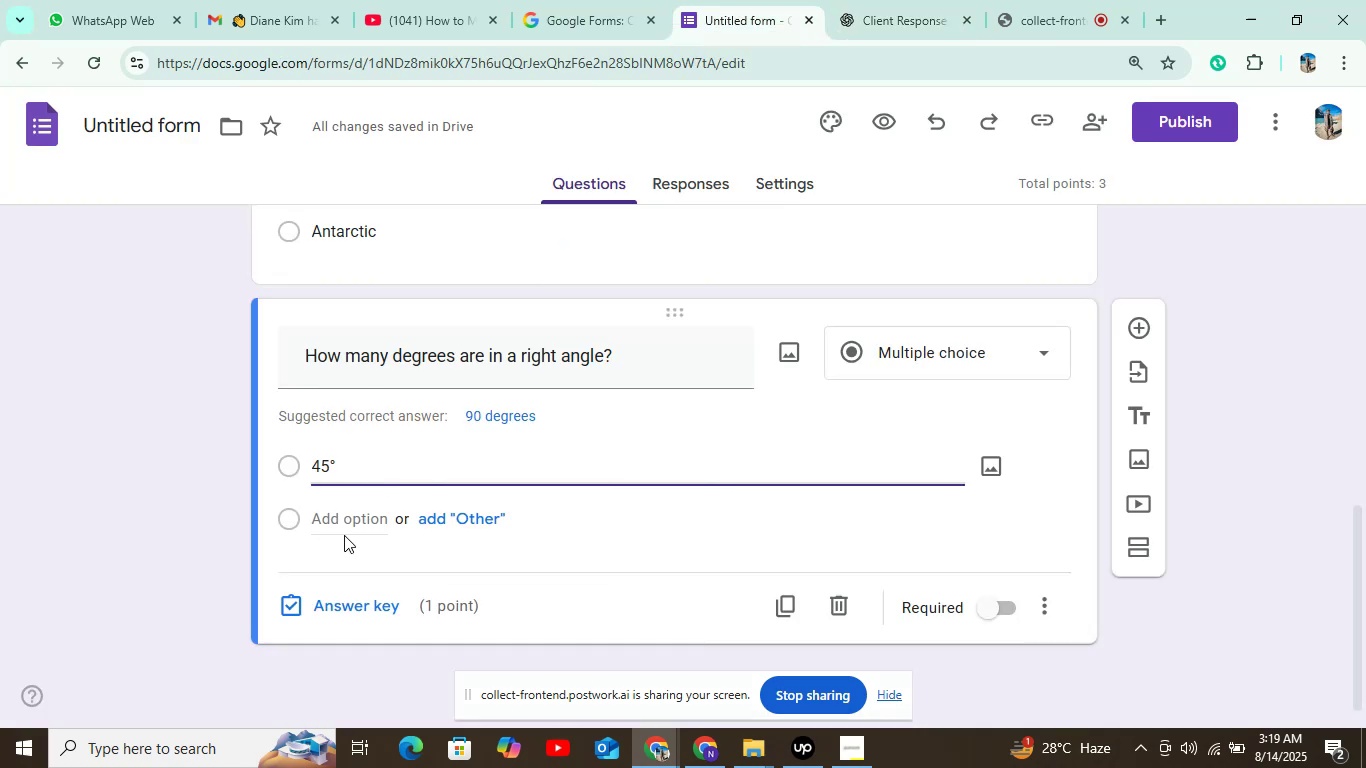 
left_click([367, 523])
 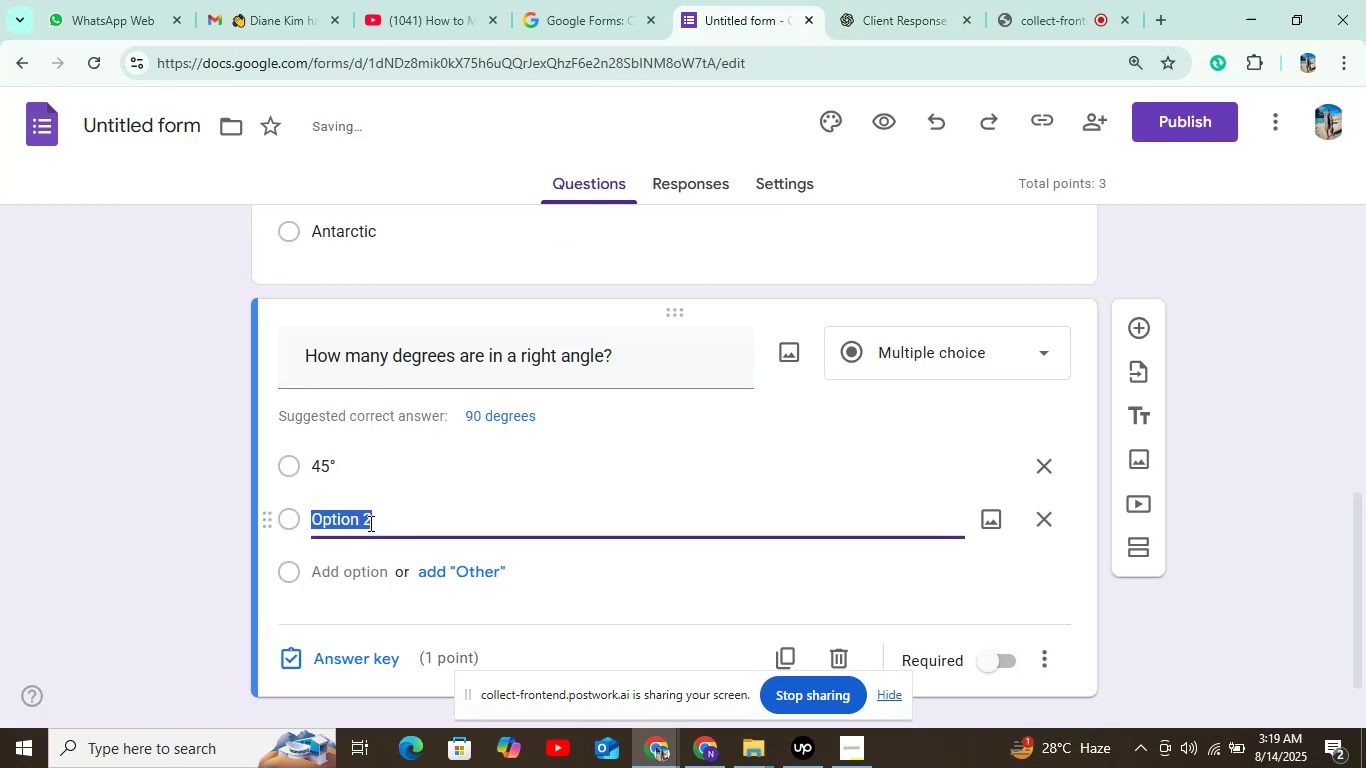 
key(Control+V)
 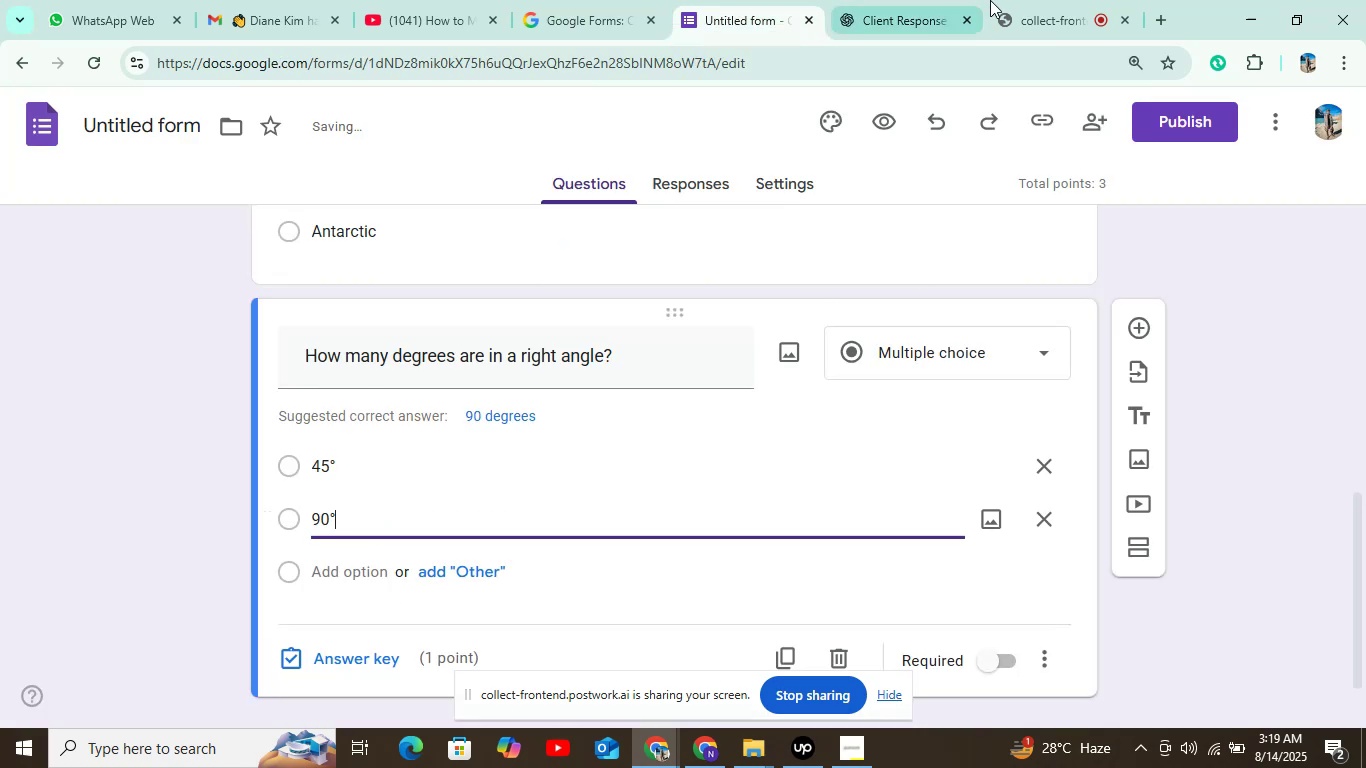 
left_click([901, 1])
 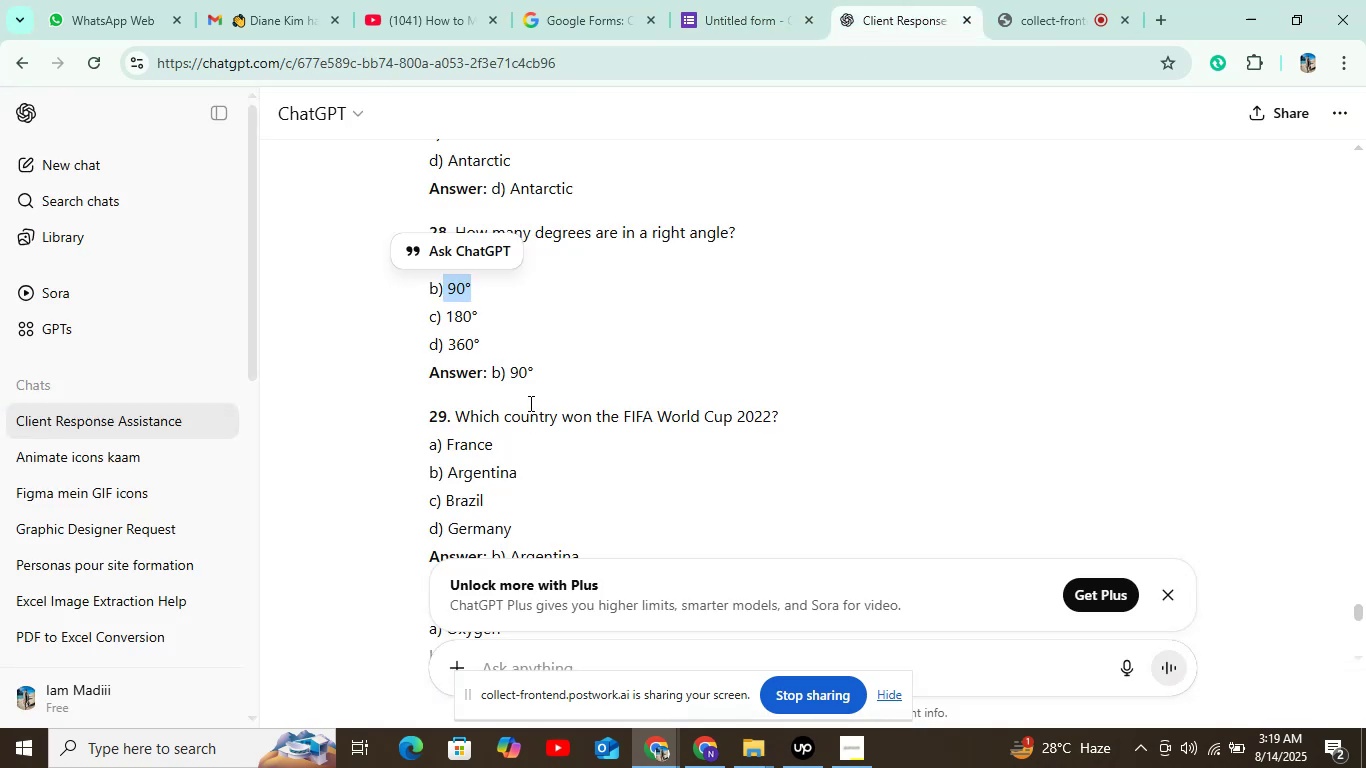 
scroll: coordinate [539, 348], scroll_direction: down, amount: 1.0
 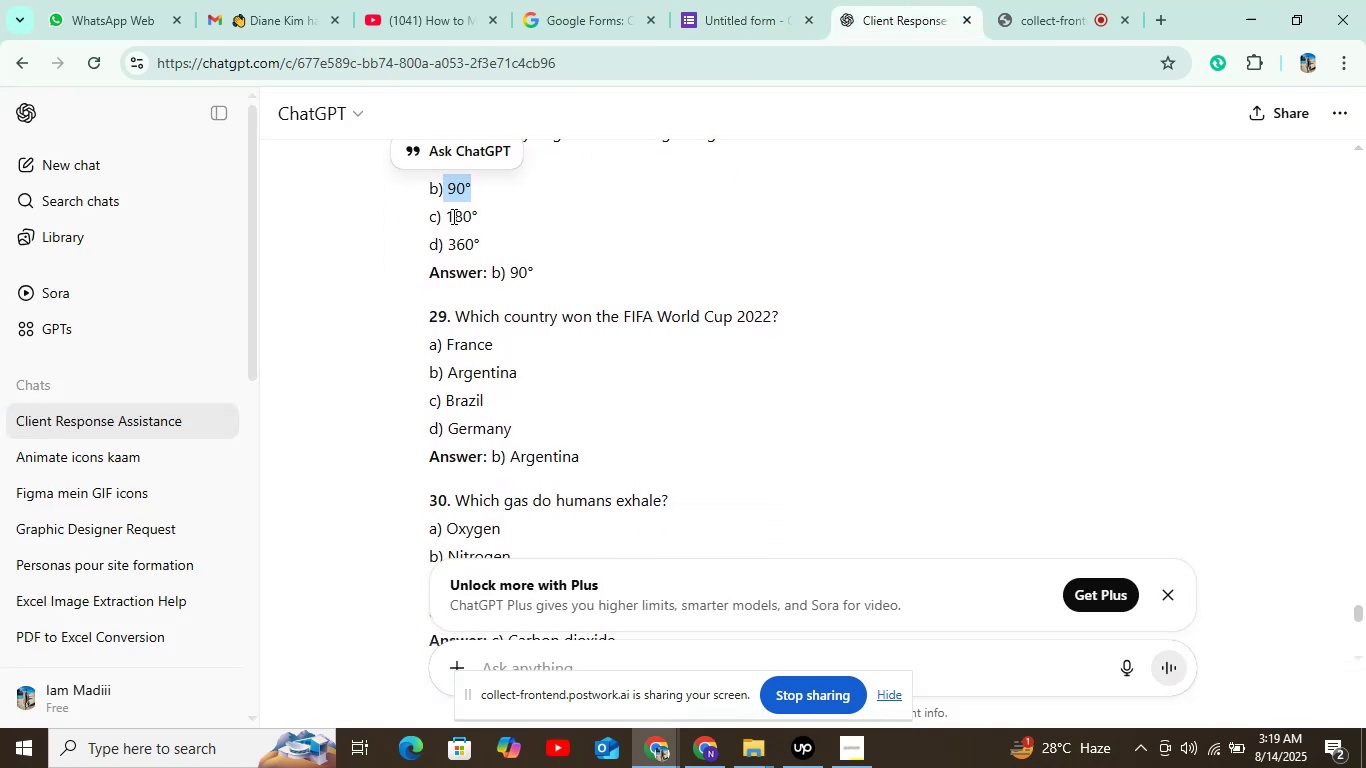 
left_click_drag(start_coordinate=[446, 219], to_coordinate=[489, 220])
 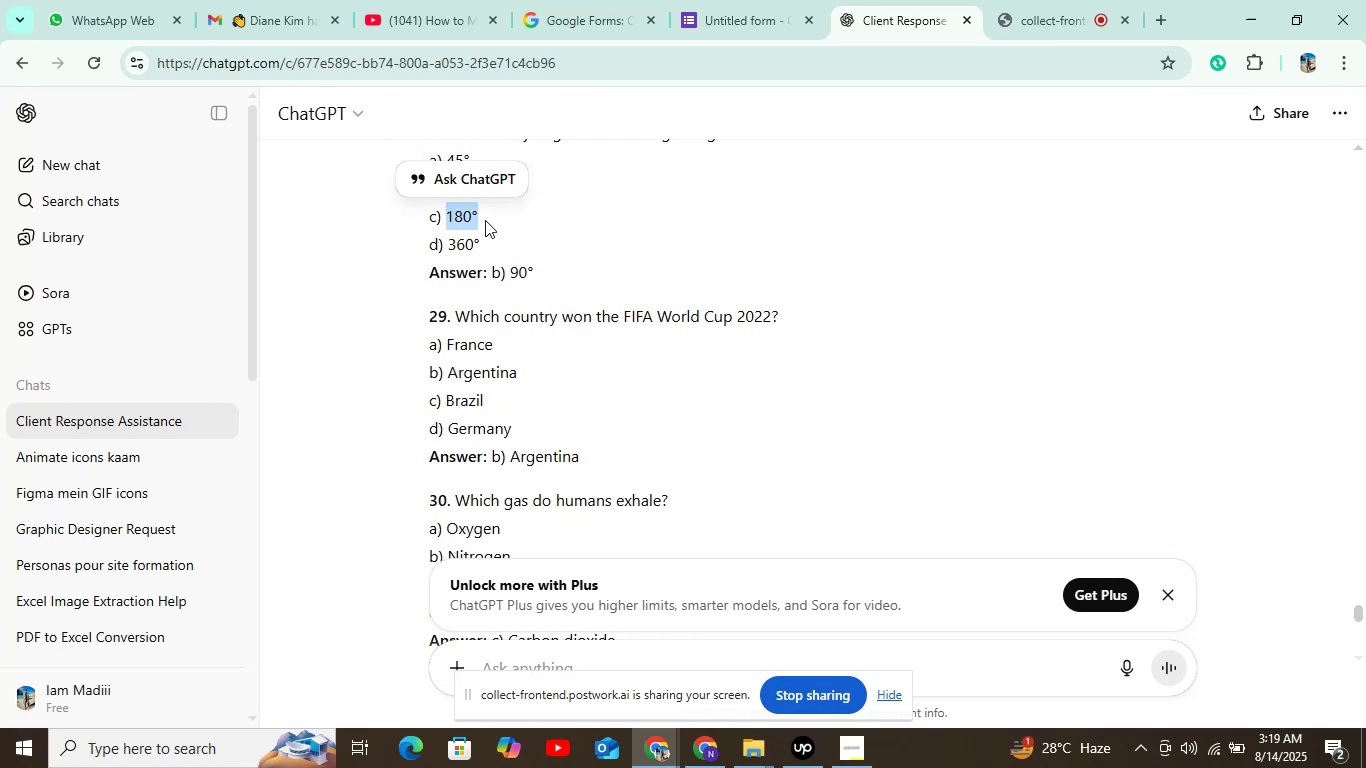 
key(Control+C)
 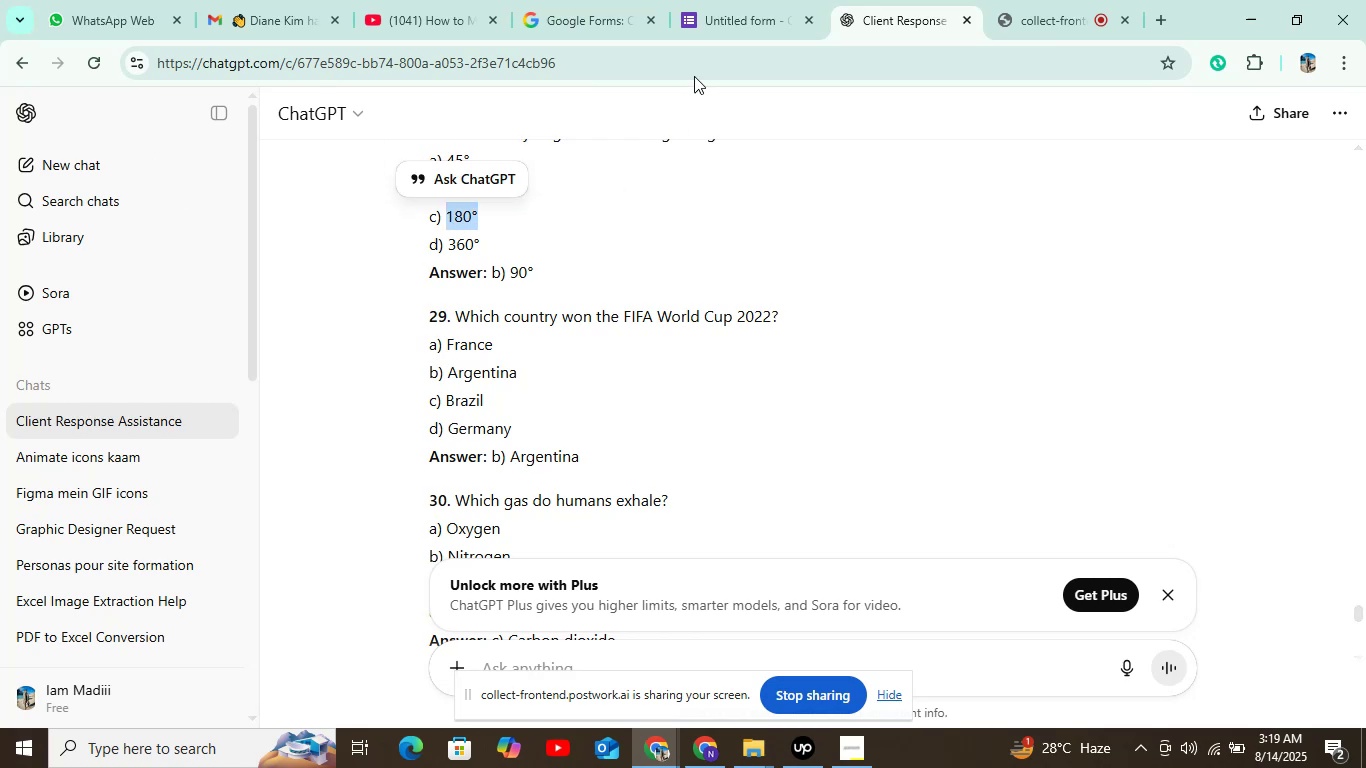 
left_click([726, 23])
 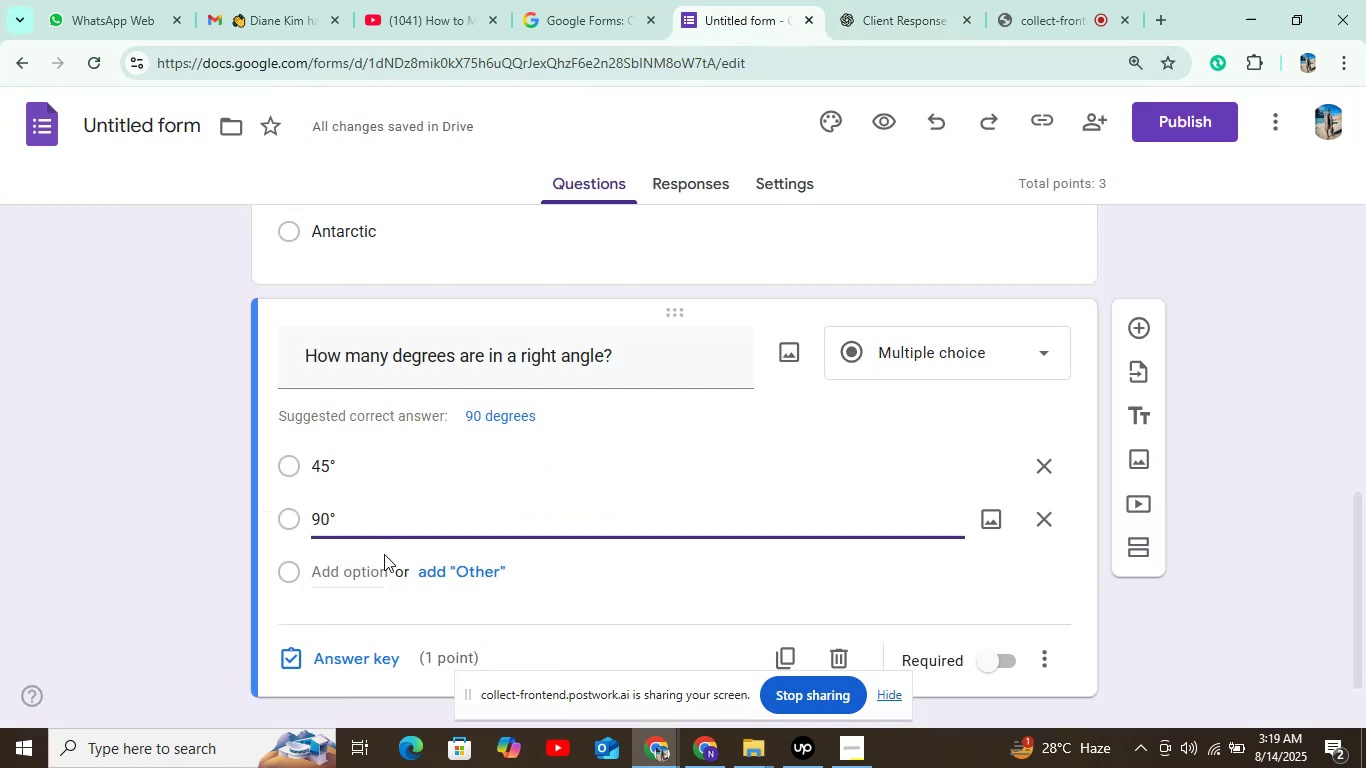 
left_click([373, 565])
 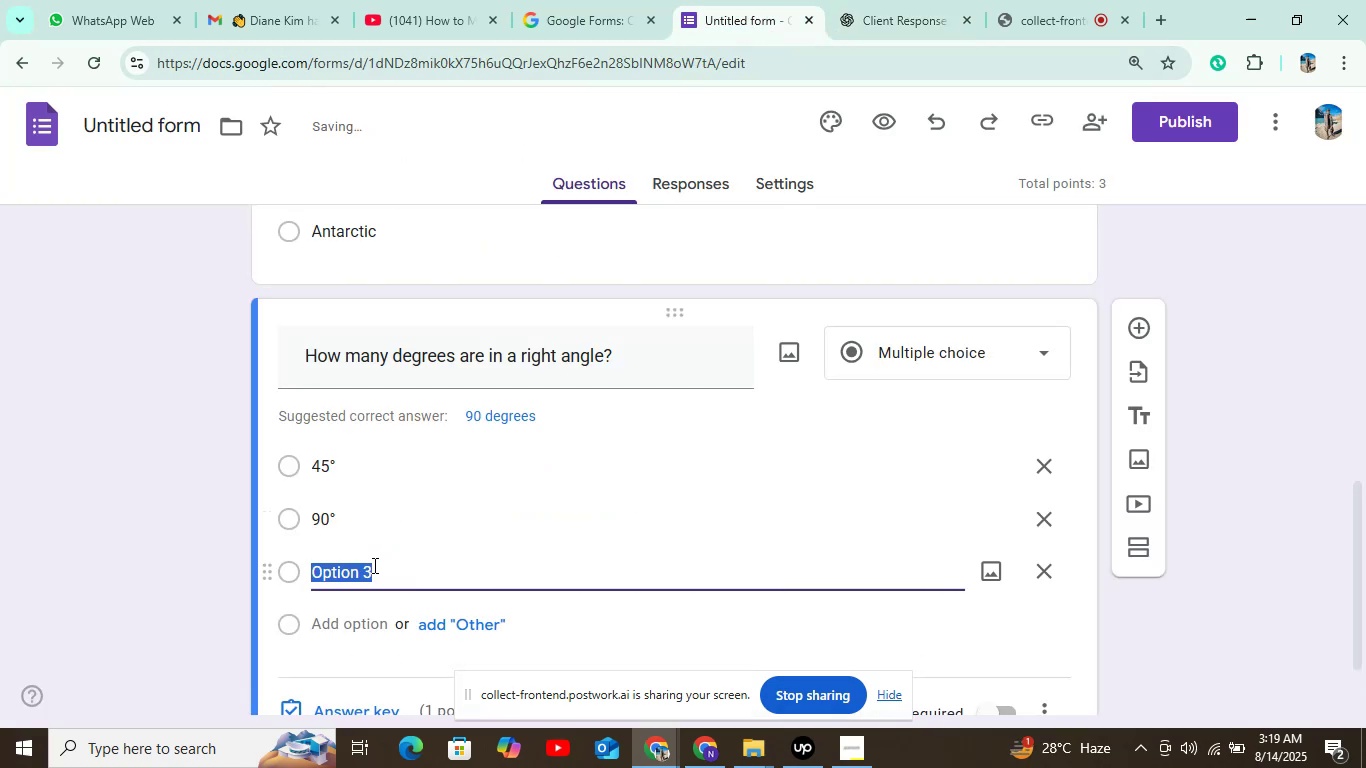 
key(Control+V)
 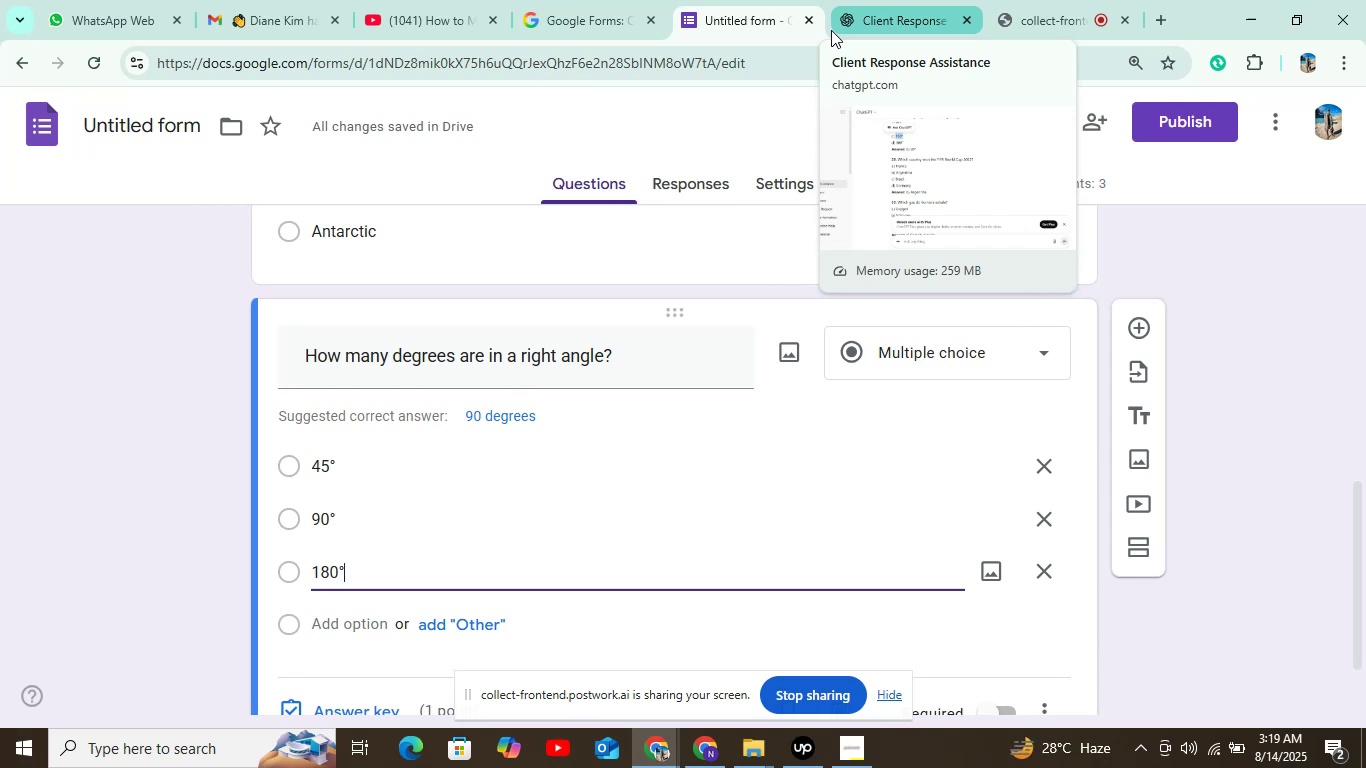 
wait(20.3)
 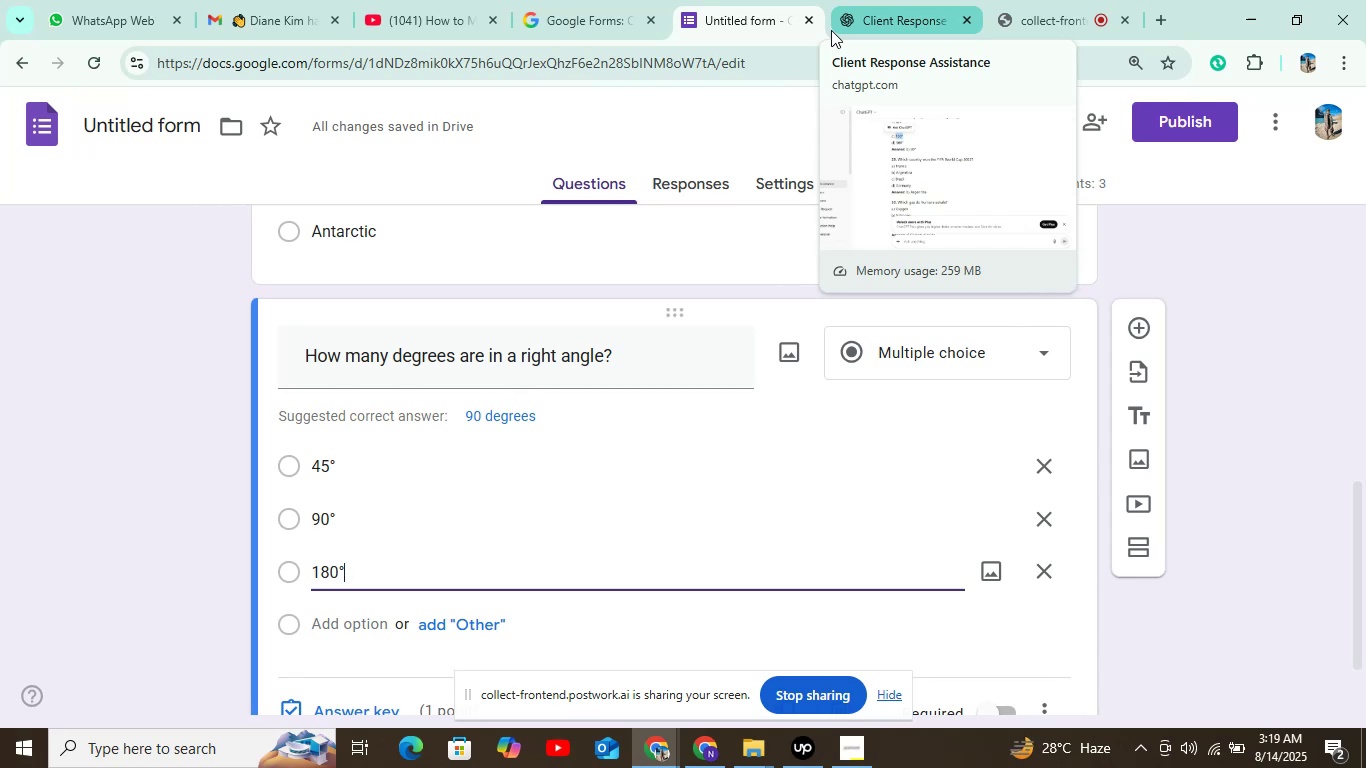 
left_click_drag(start_coordinate=[447, 244], to_coordinate=[485, 244])
 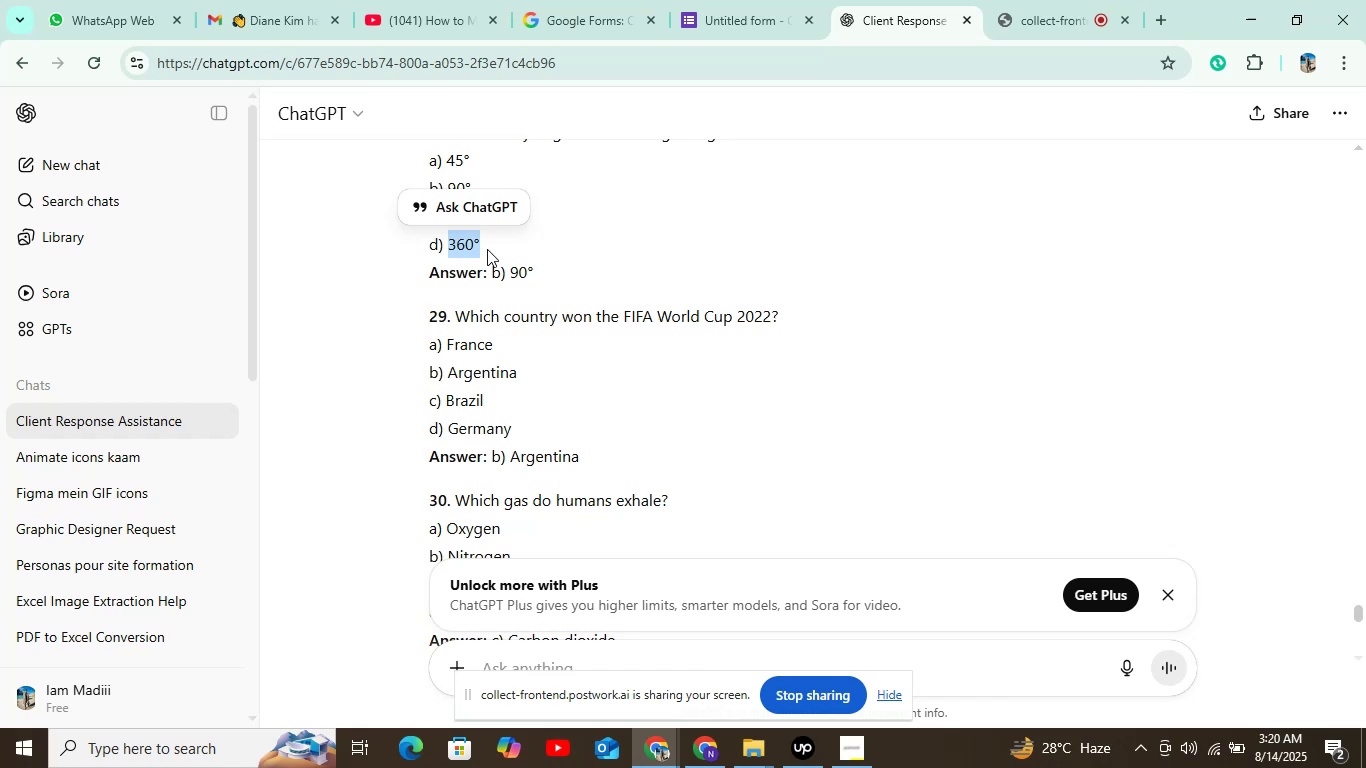 
key(Control+C)
 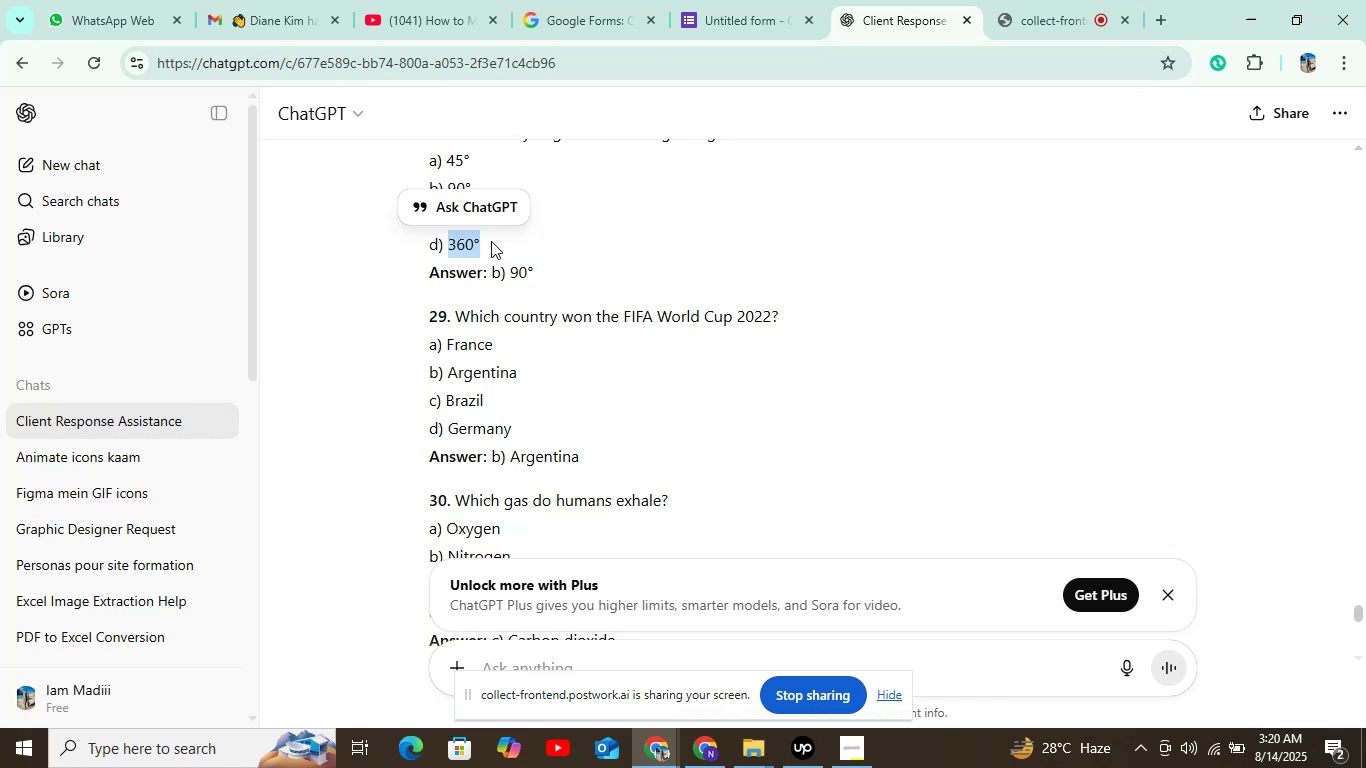 
left_click([728, 21])
 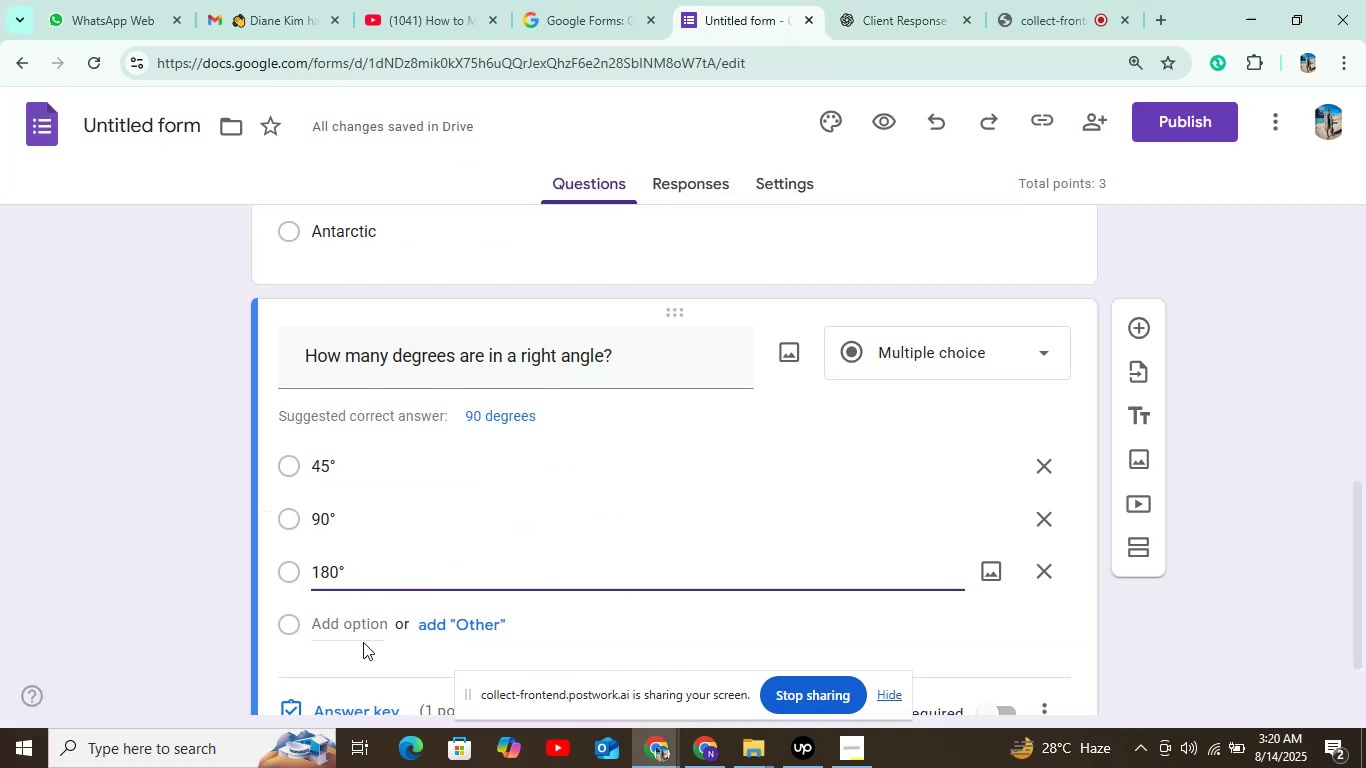 
left_click([363, 633])
 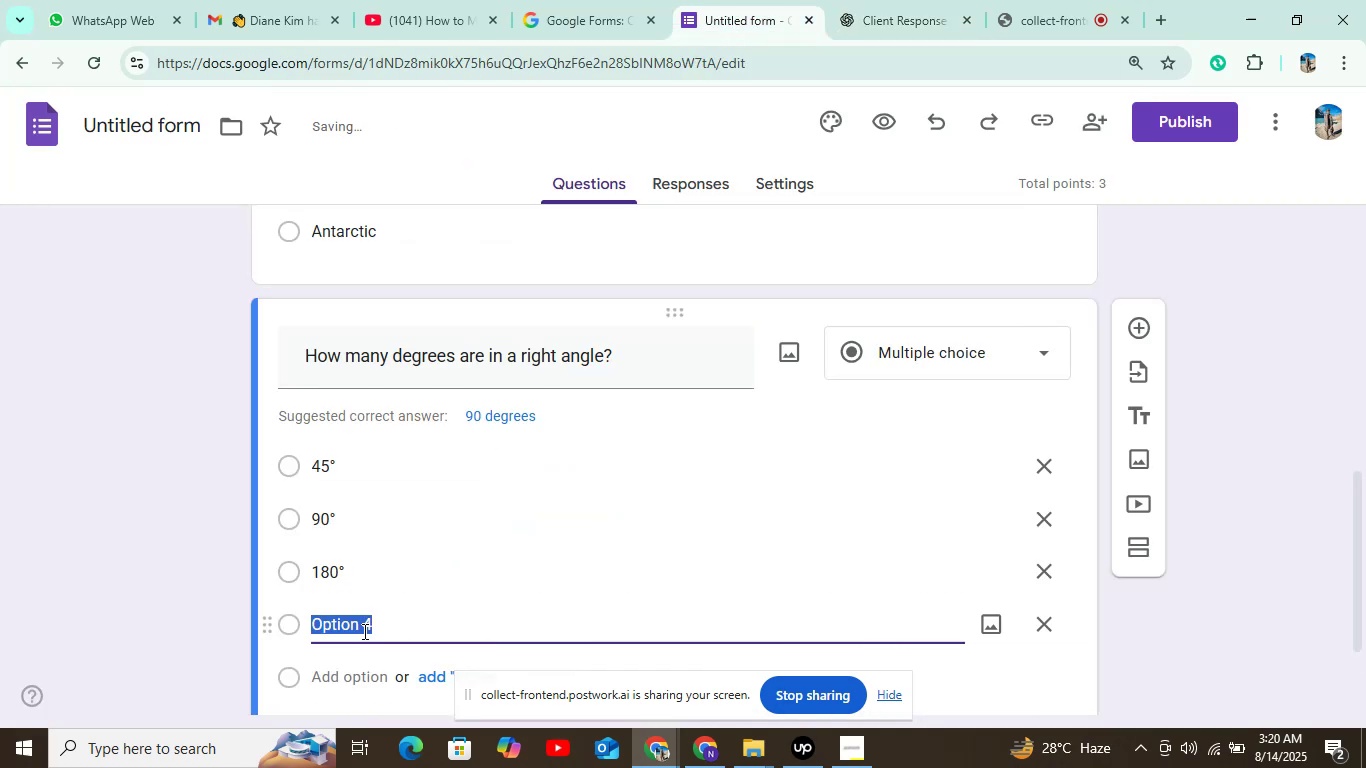 
key(Control+V)
 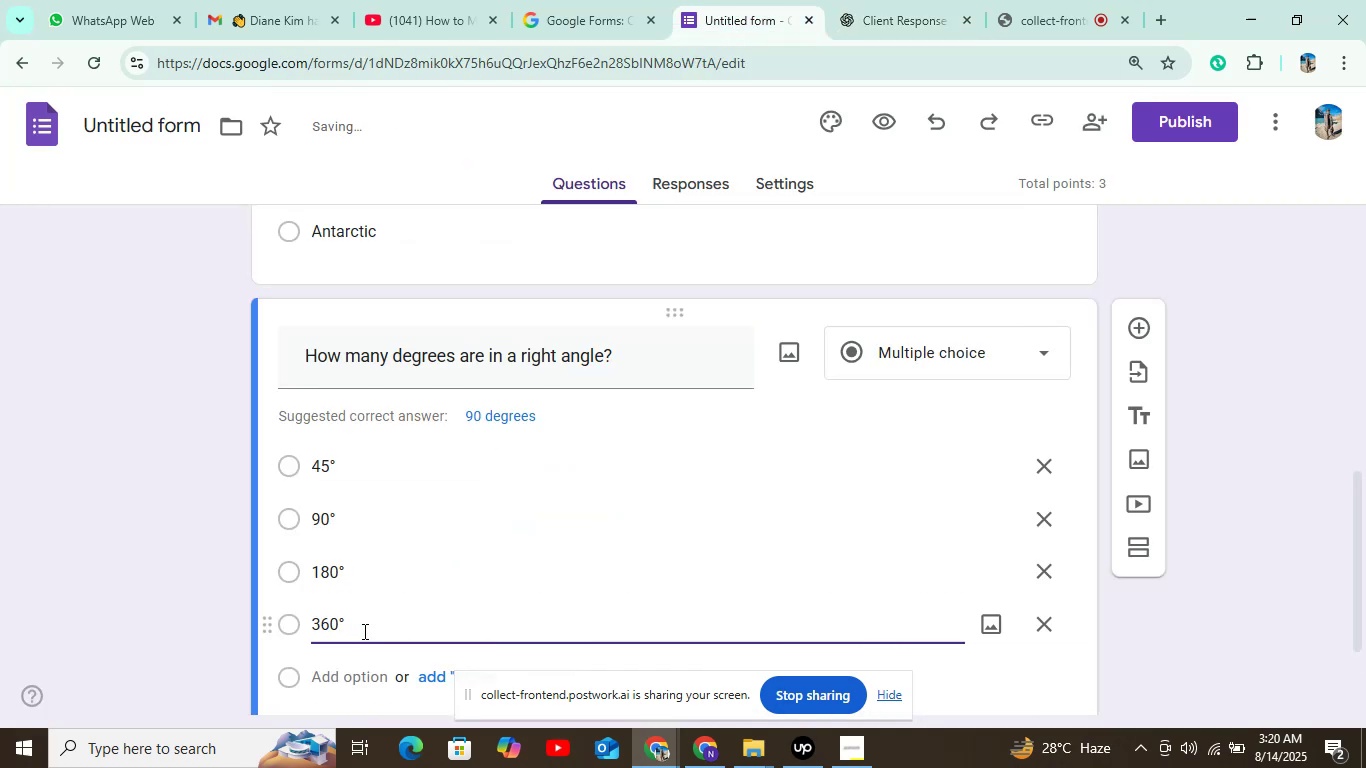 
scroll: coordinate [407, 591], scroll_direction: down, amount: 1.0
 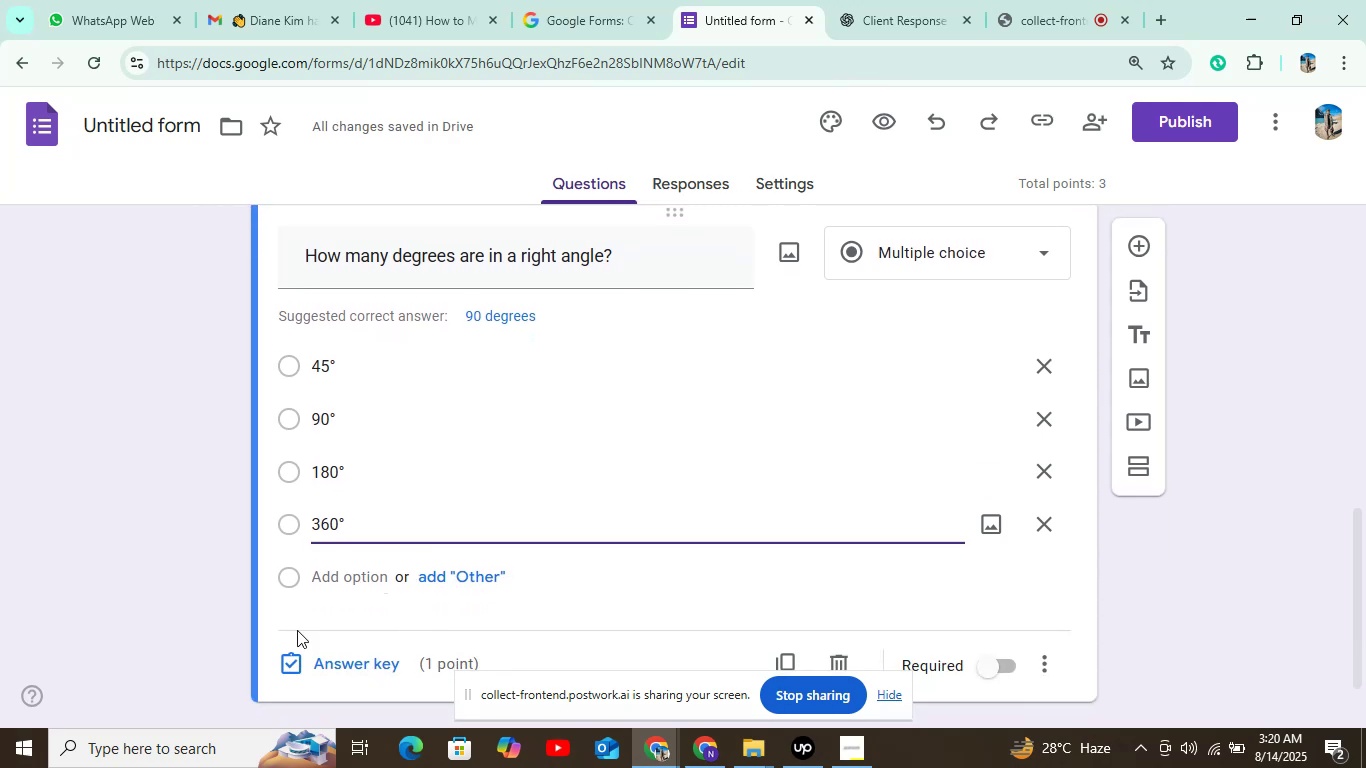 
left_click([291, 659])
 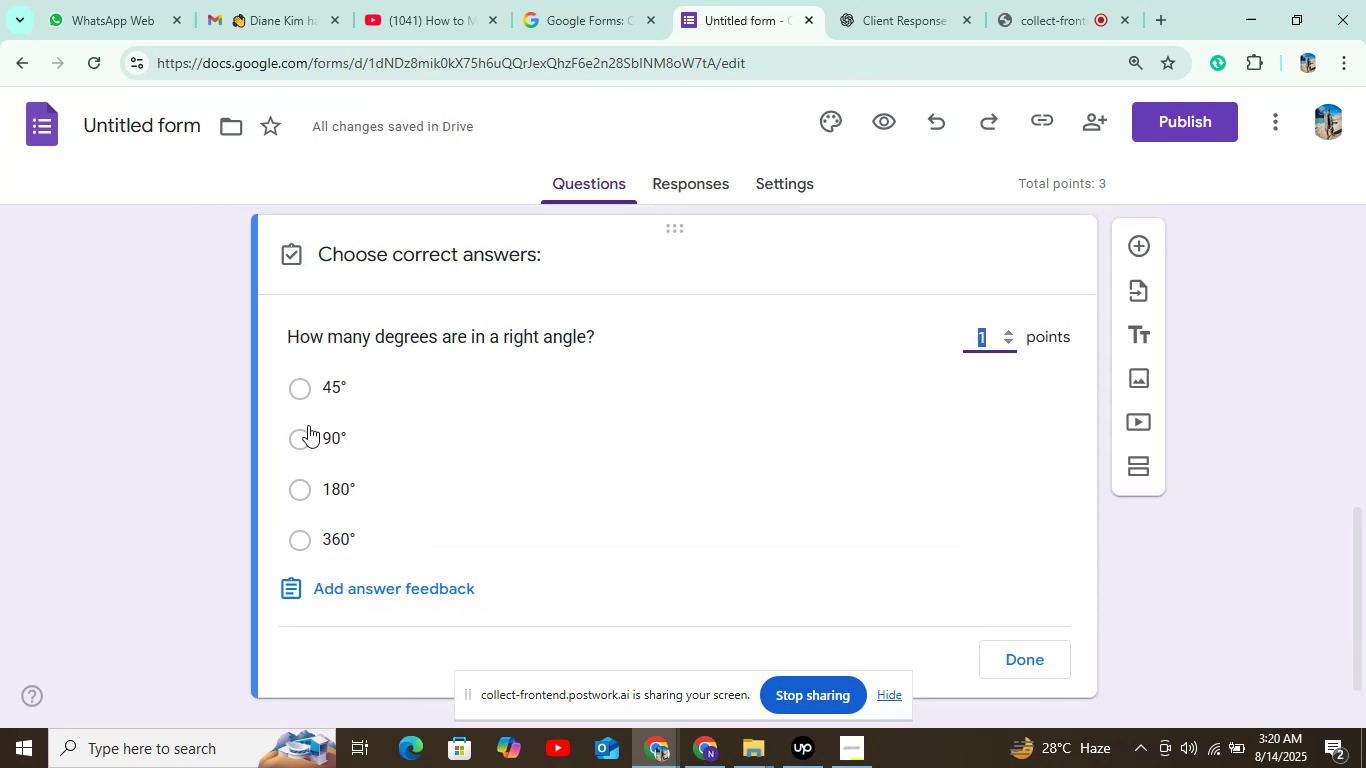 
left_click([308, 425])
 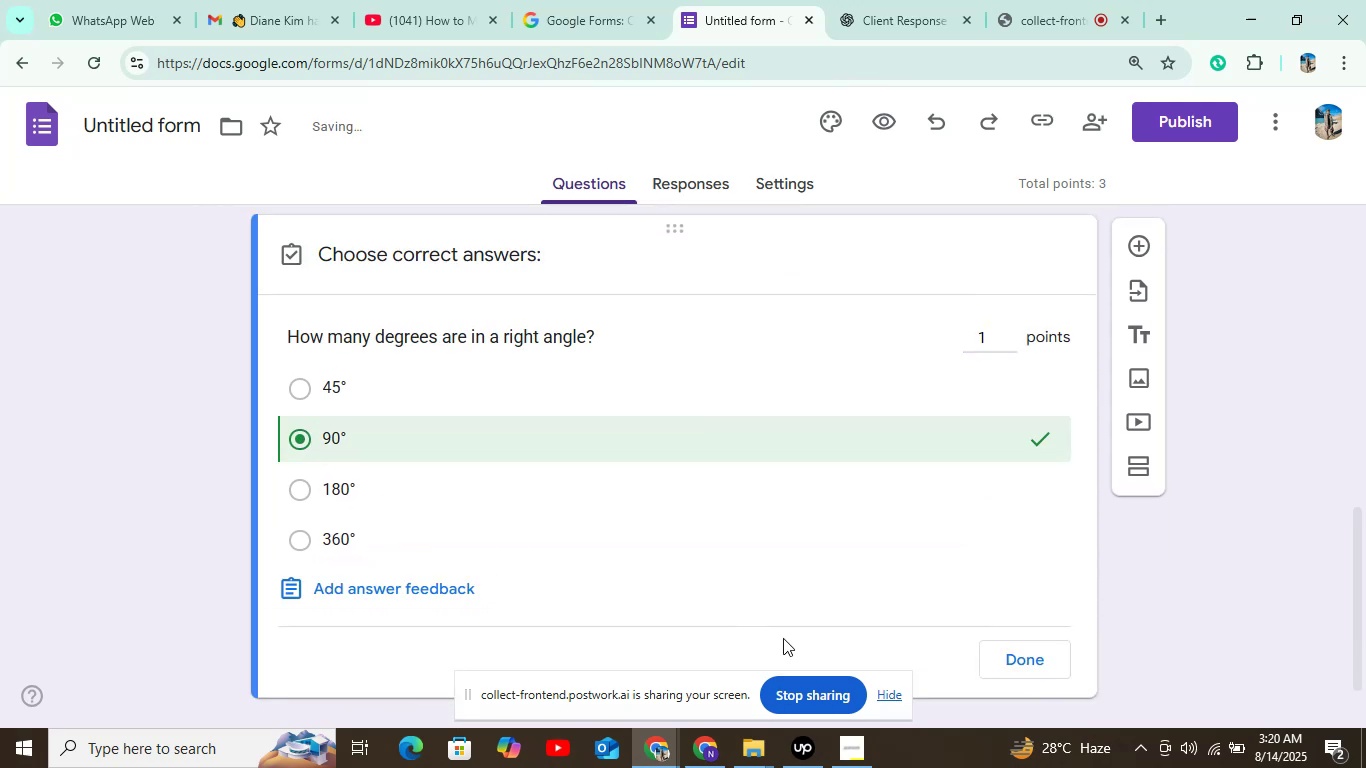 
scroll: coordinate [900, 567], scroll_direction: down, amount: 2.0
 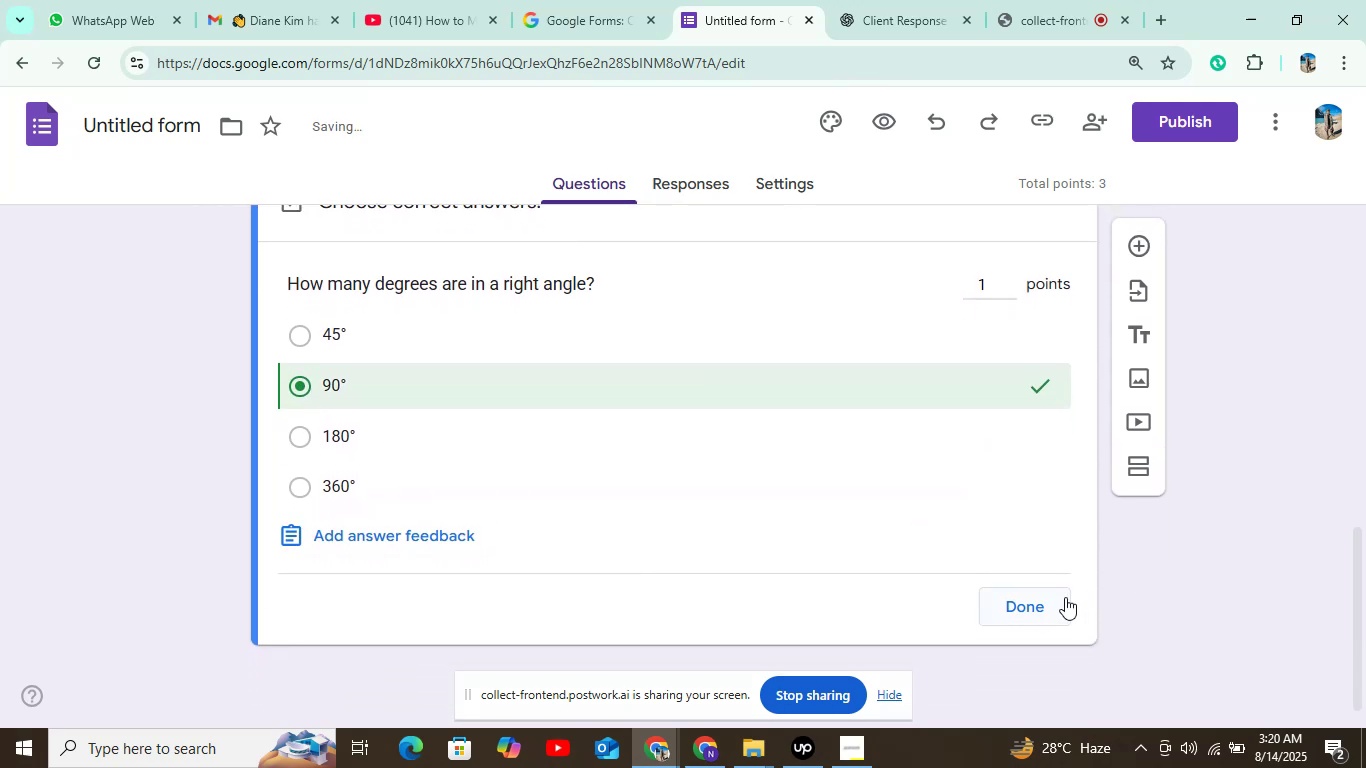 
left_click([1037, 601])
 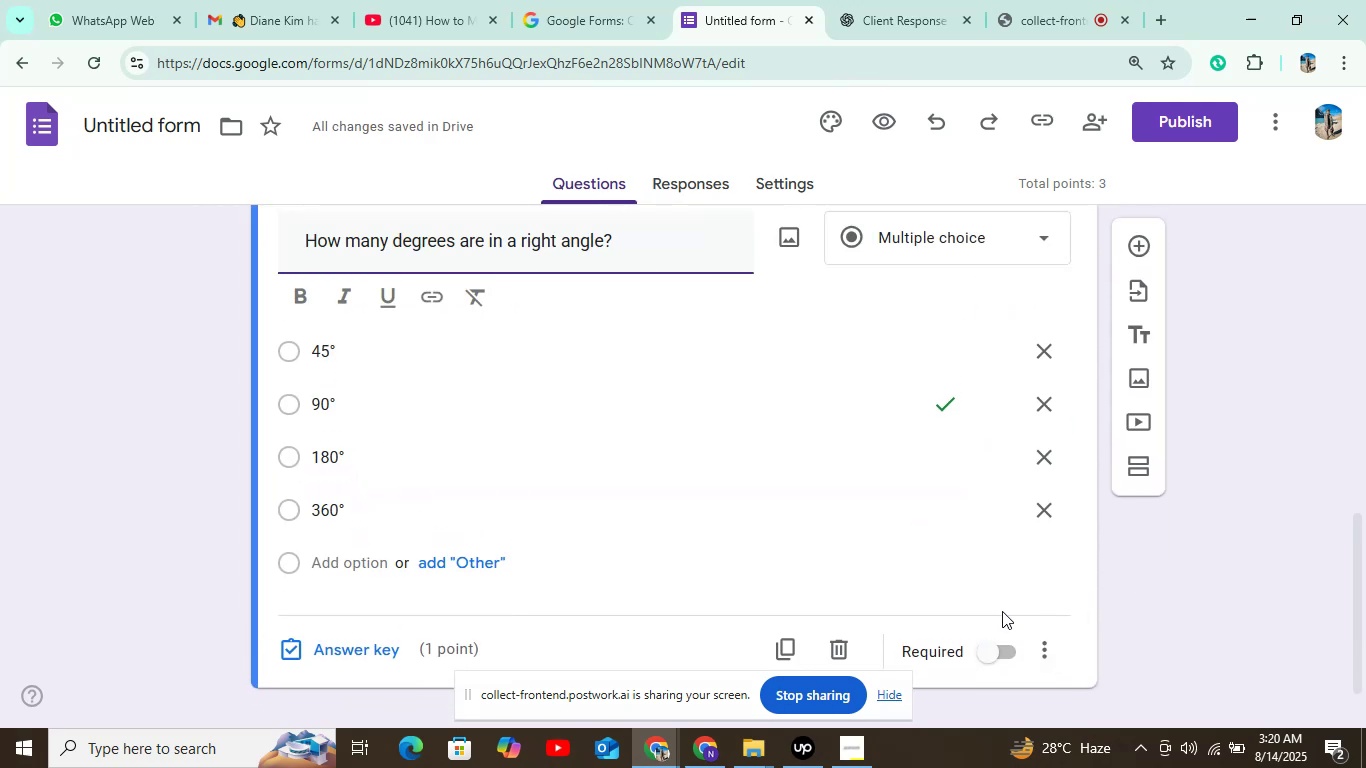 
scroll: coordinate [1002, 596], scroll_direction: down, amount: 4.0
 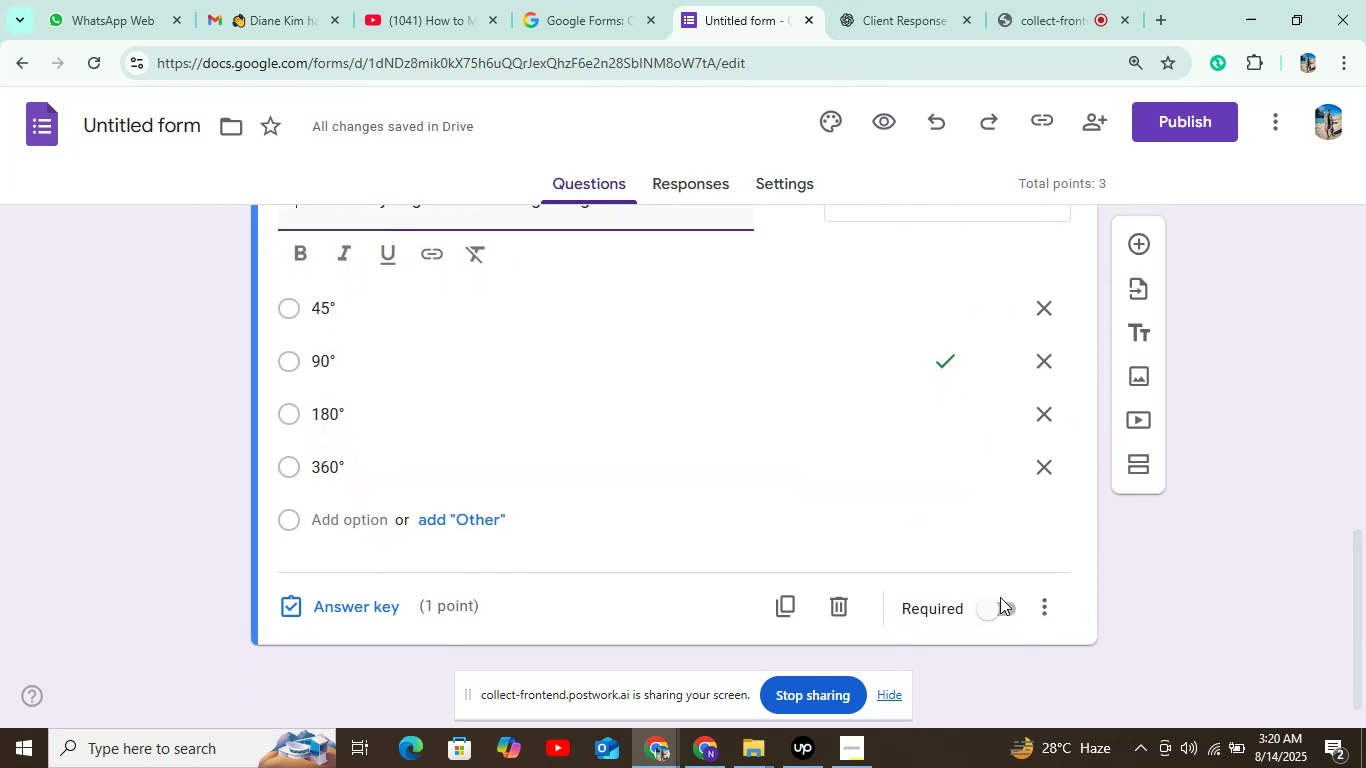 
left_click([1000, 612])
 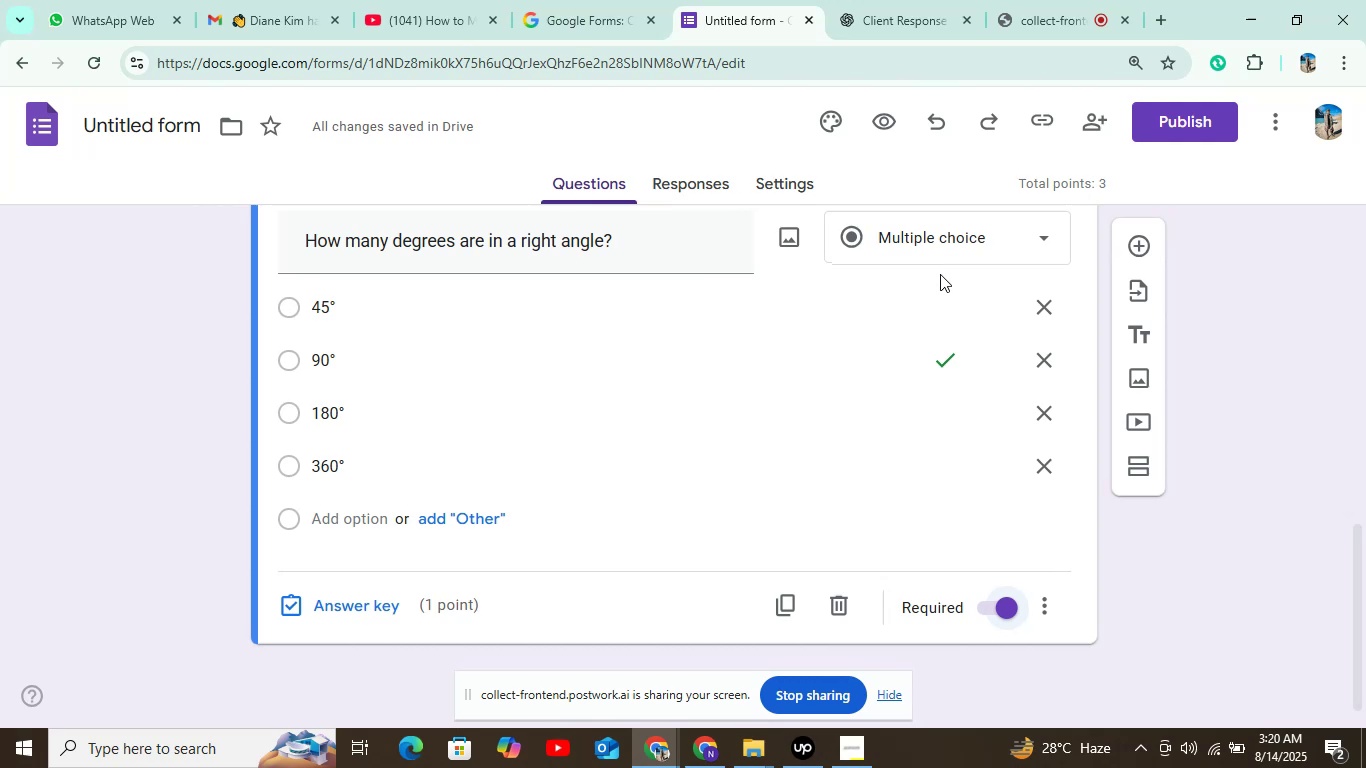 
left_click([909, 16])
 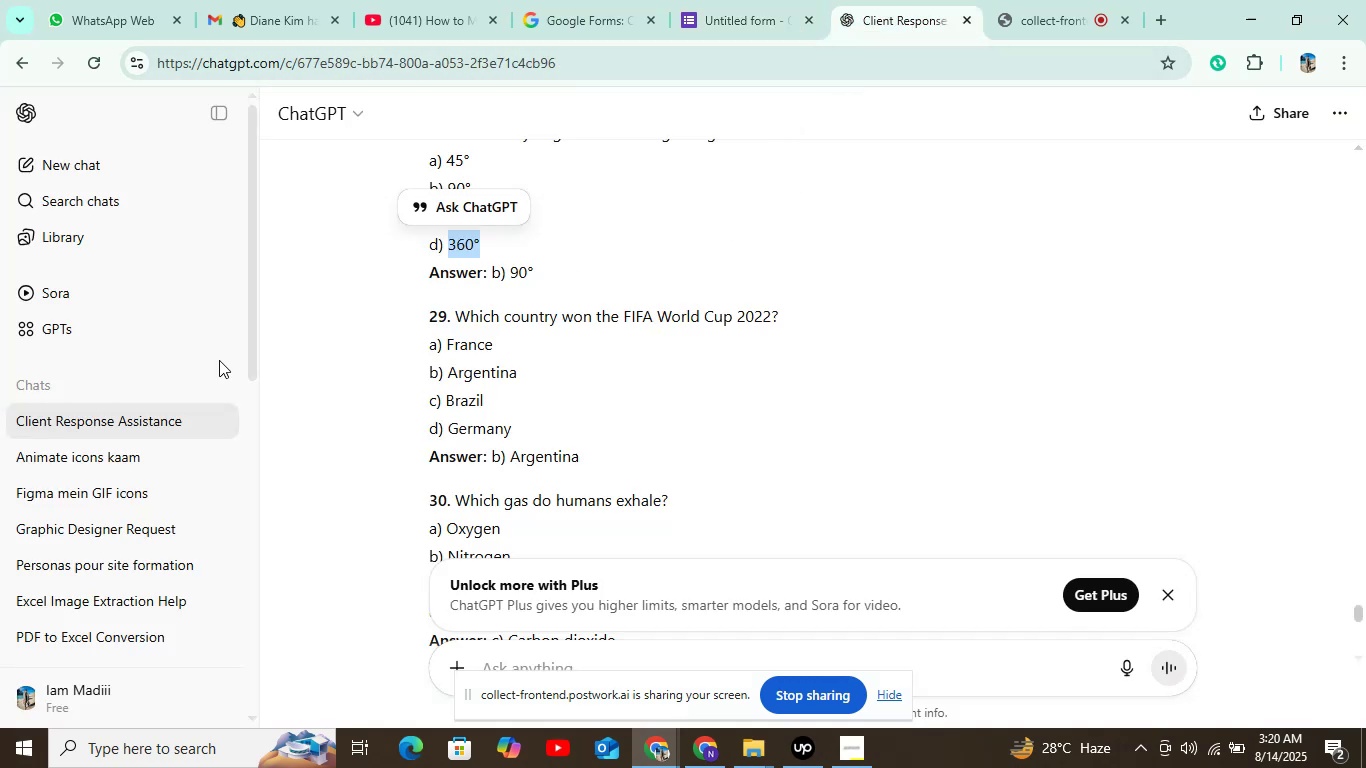 
wait(7.81)
 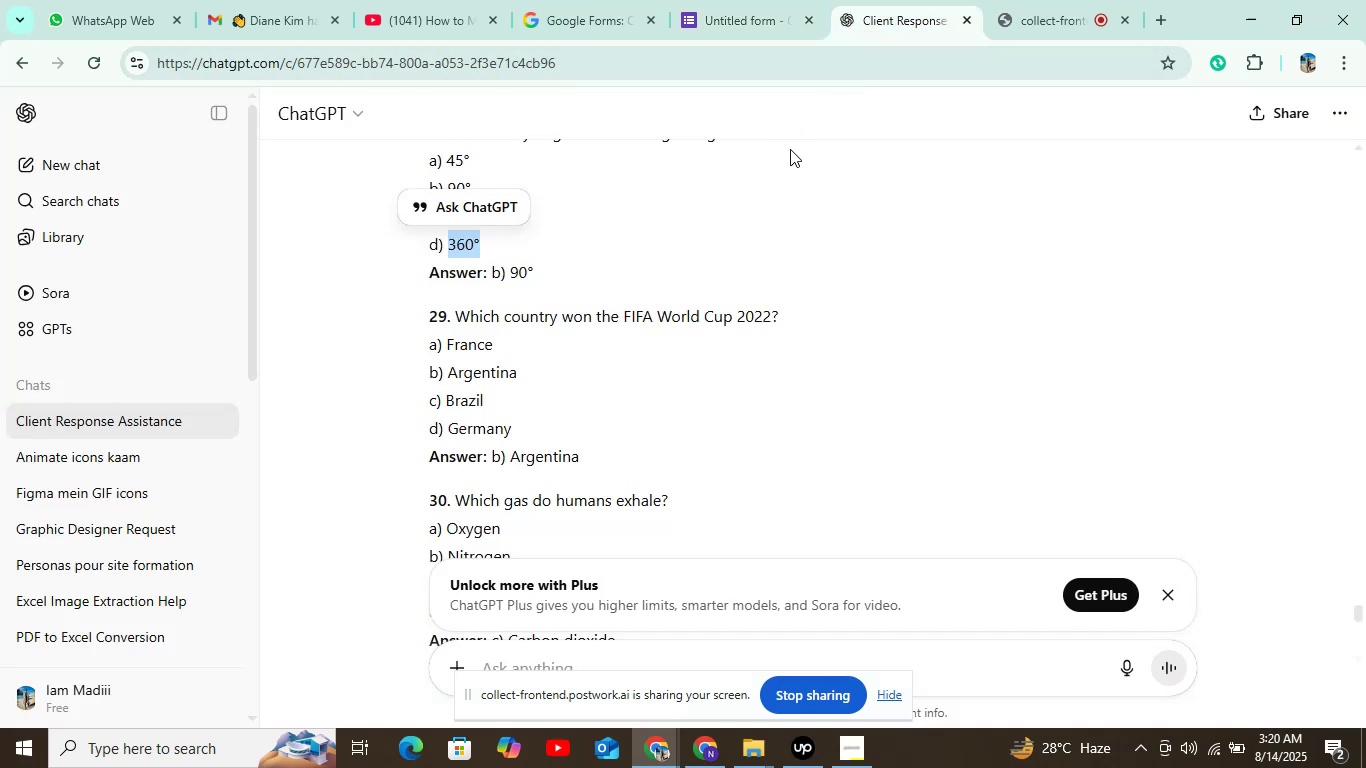 
left_click_drag(start_coordinate=[449, 319], to_coordinate=[778, 309])
 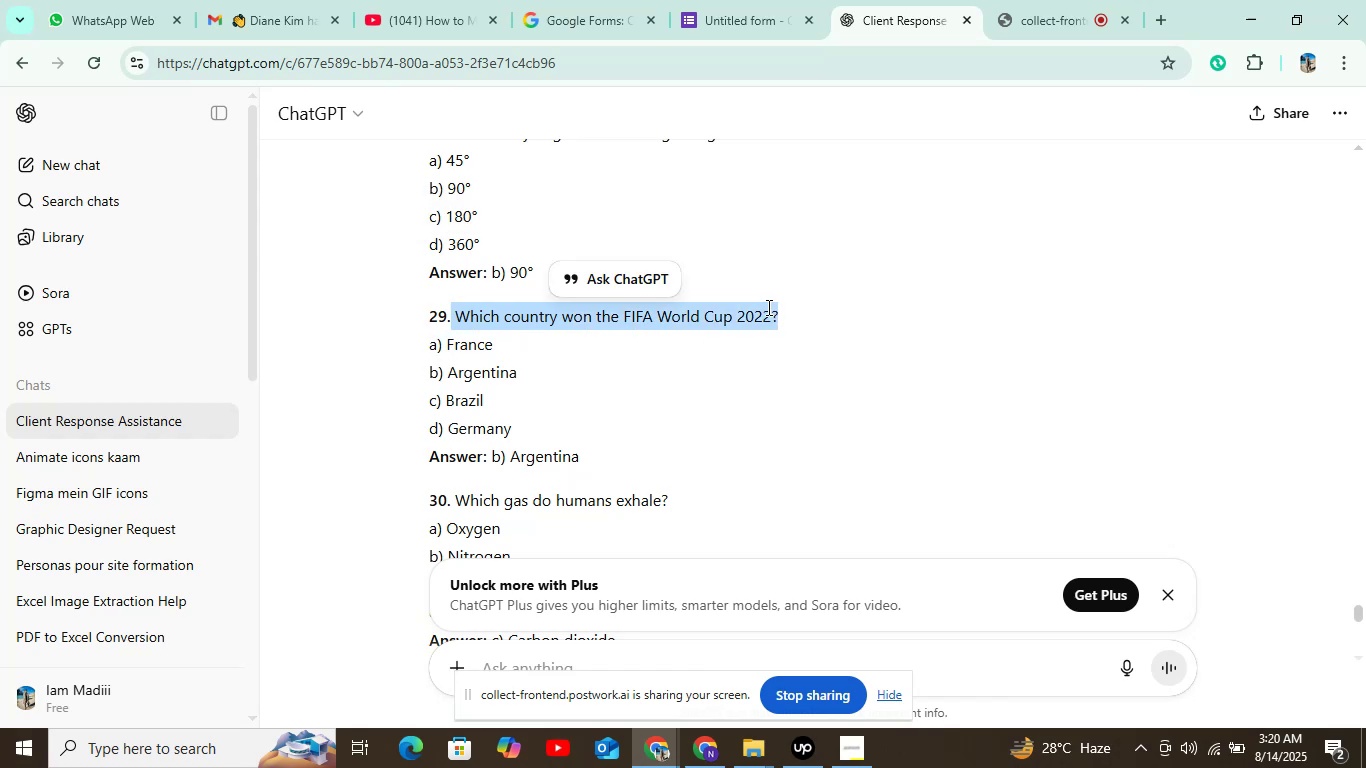 
key(Control+C)
 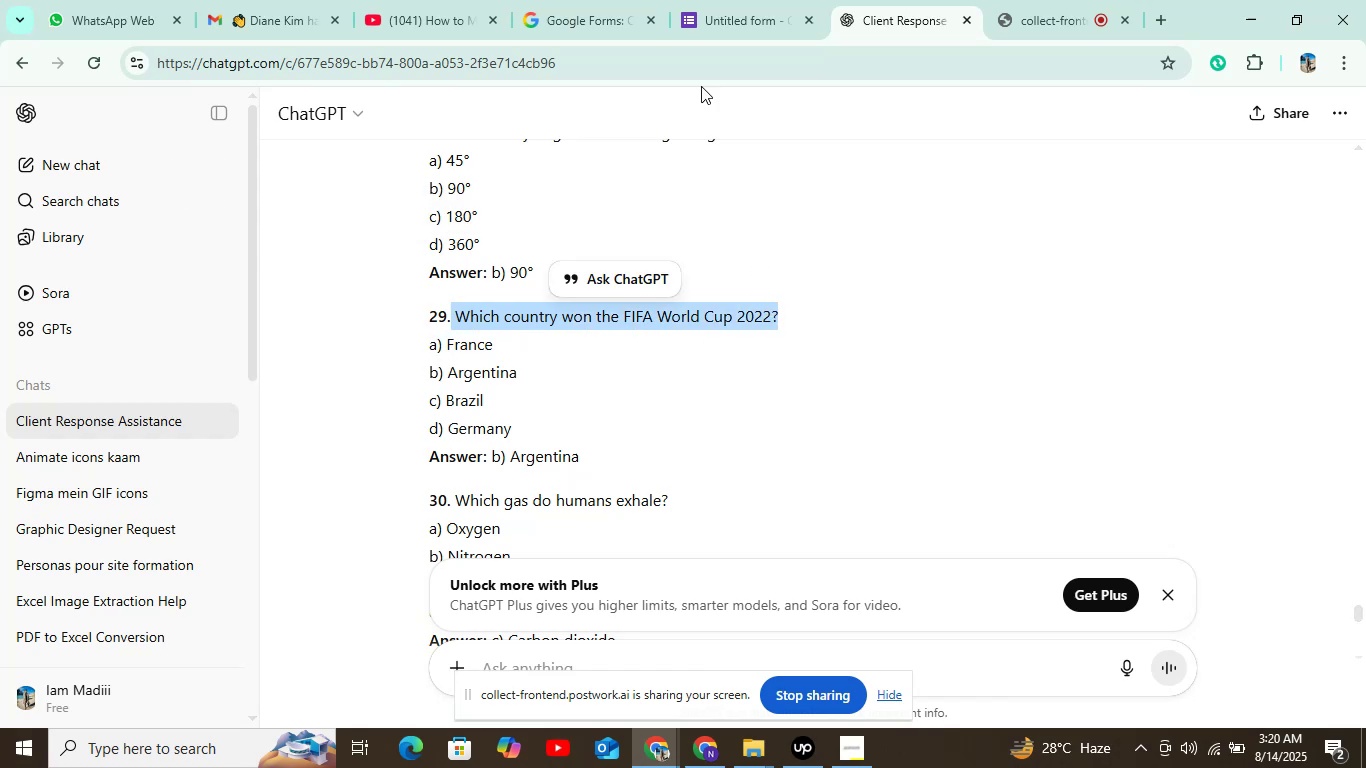 
left_click([709, 28])
 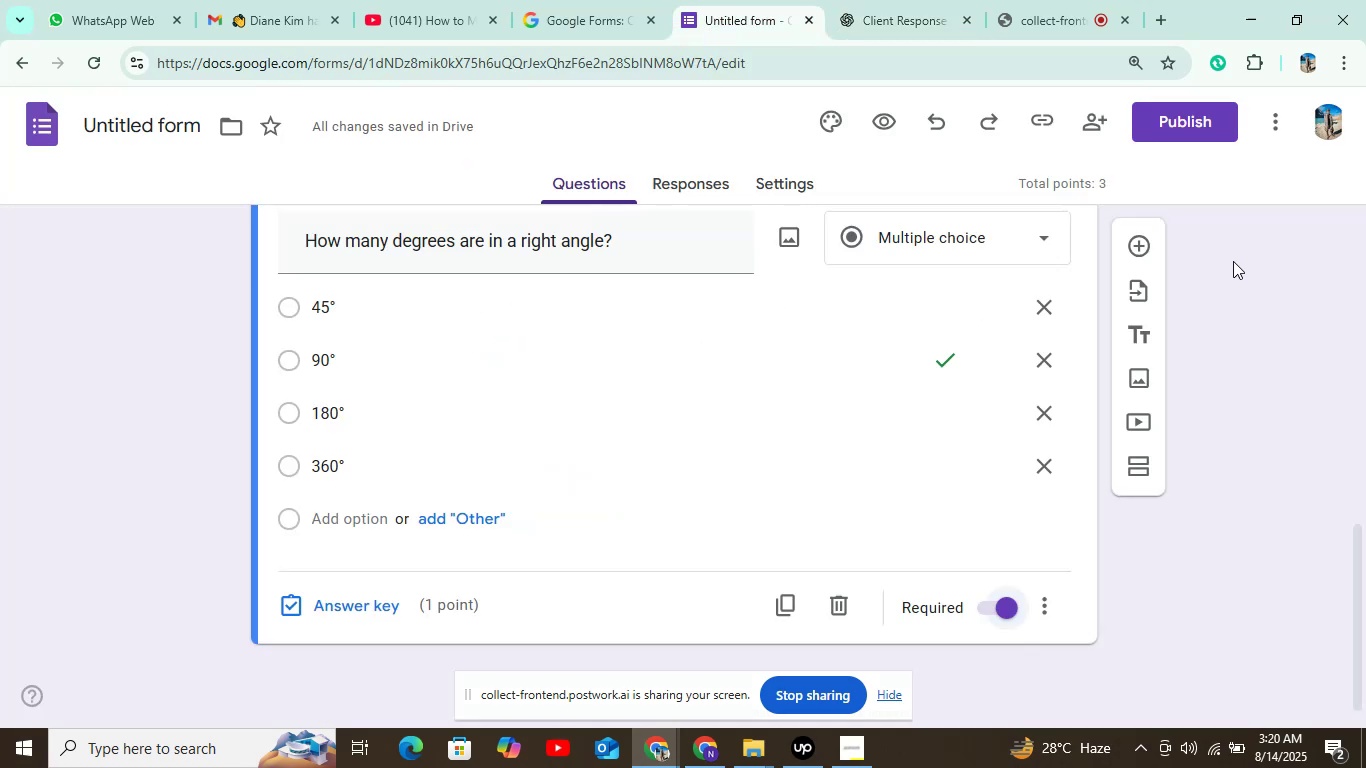 
left_click([1125, 235])
 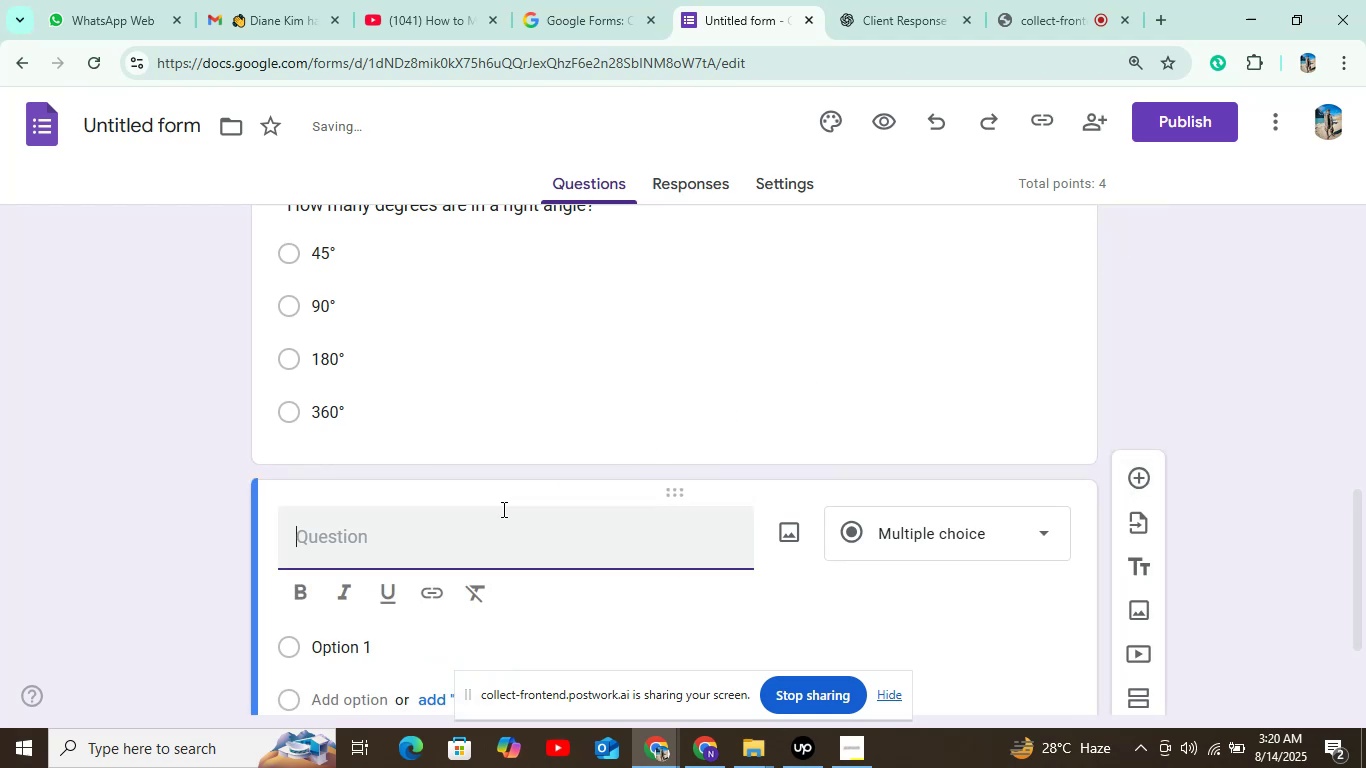 
key(Control+V)
 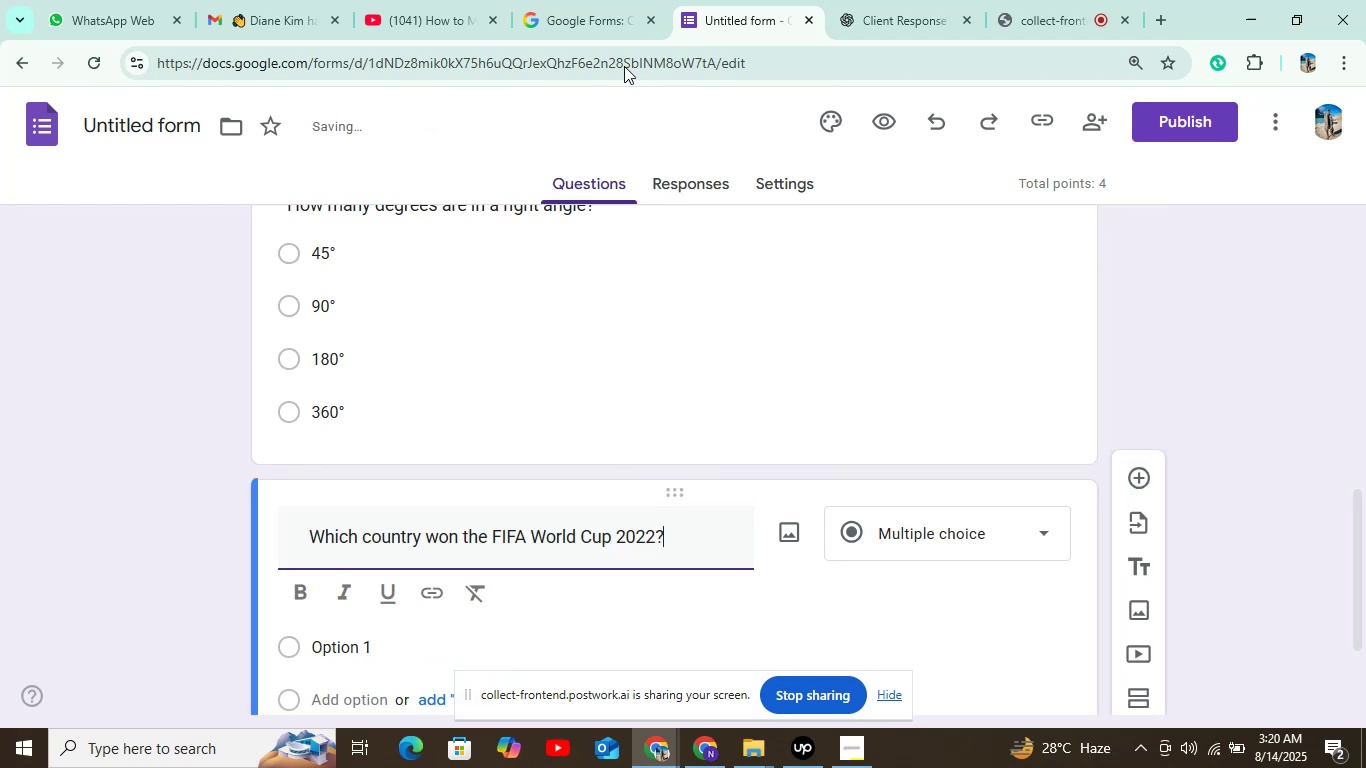 
mouse_move([906, 7])
 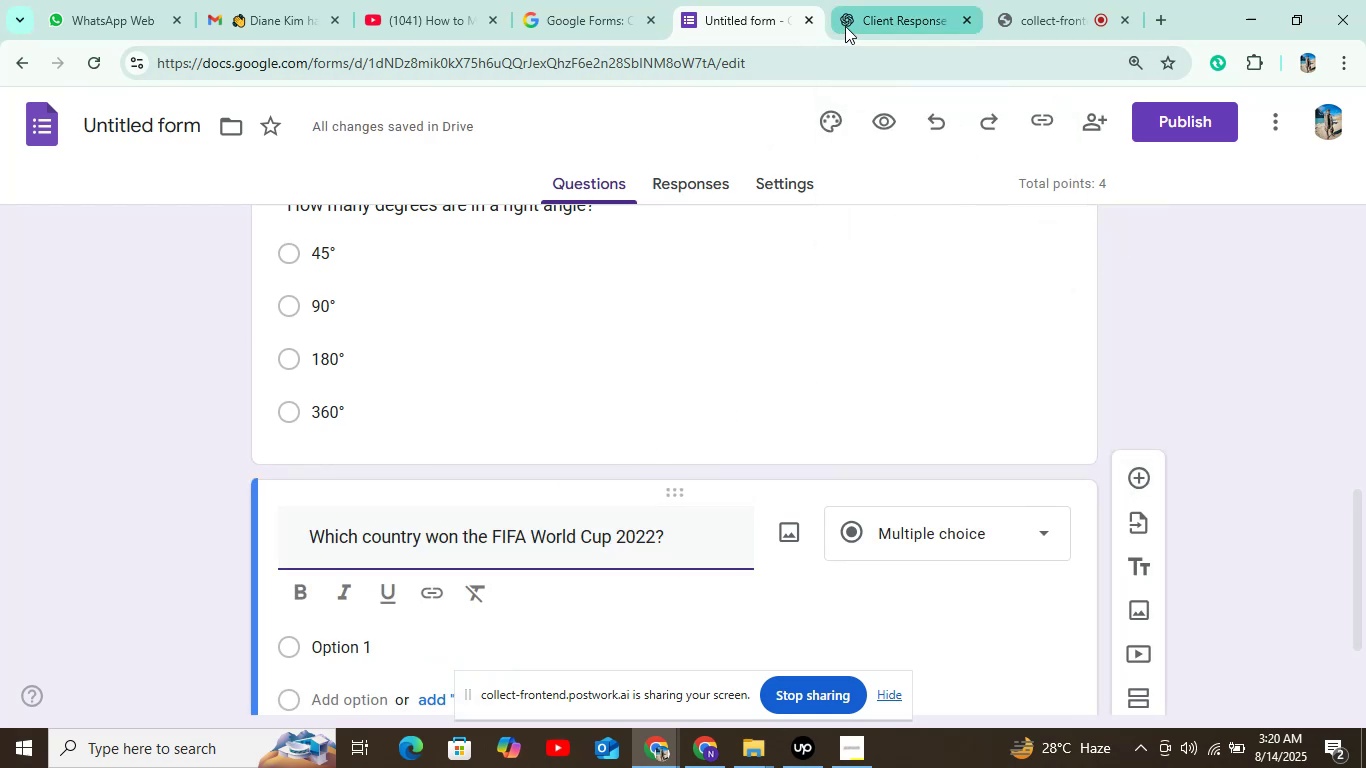 
left_click([853, 23])
 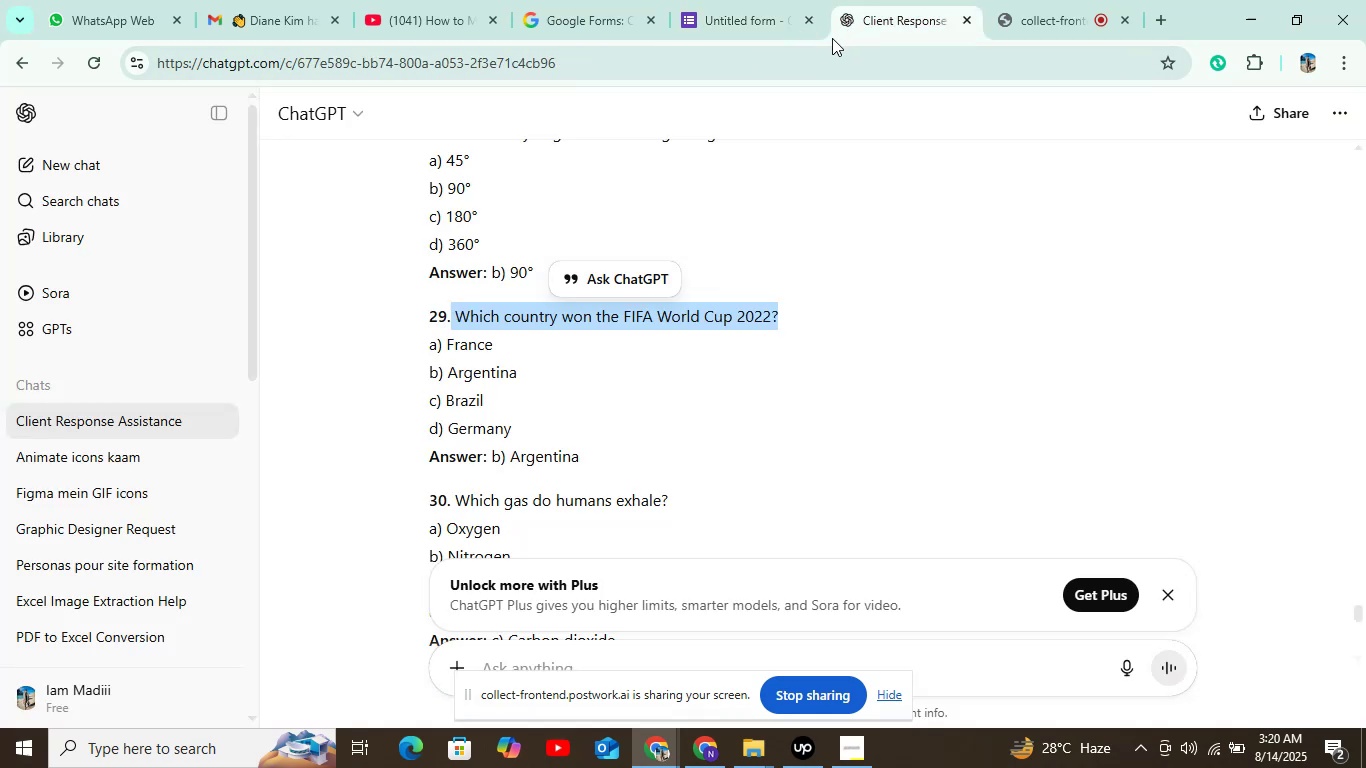 
mouse_move([792, 29])
 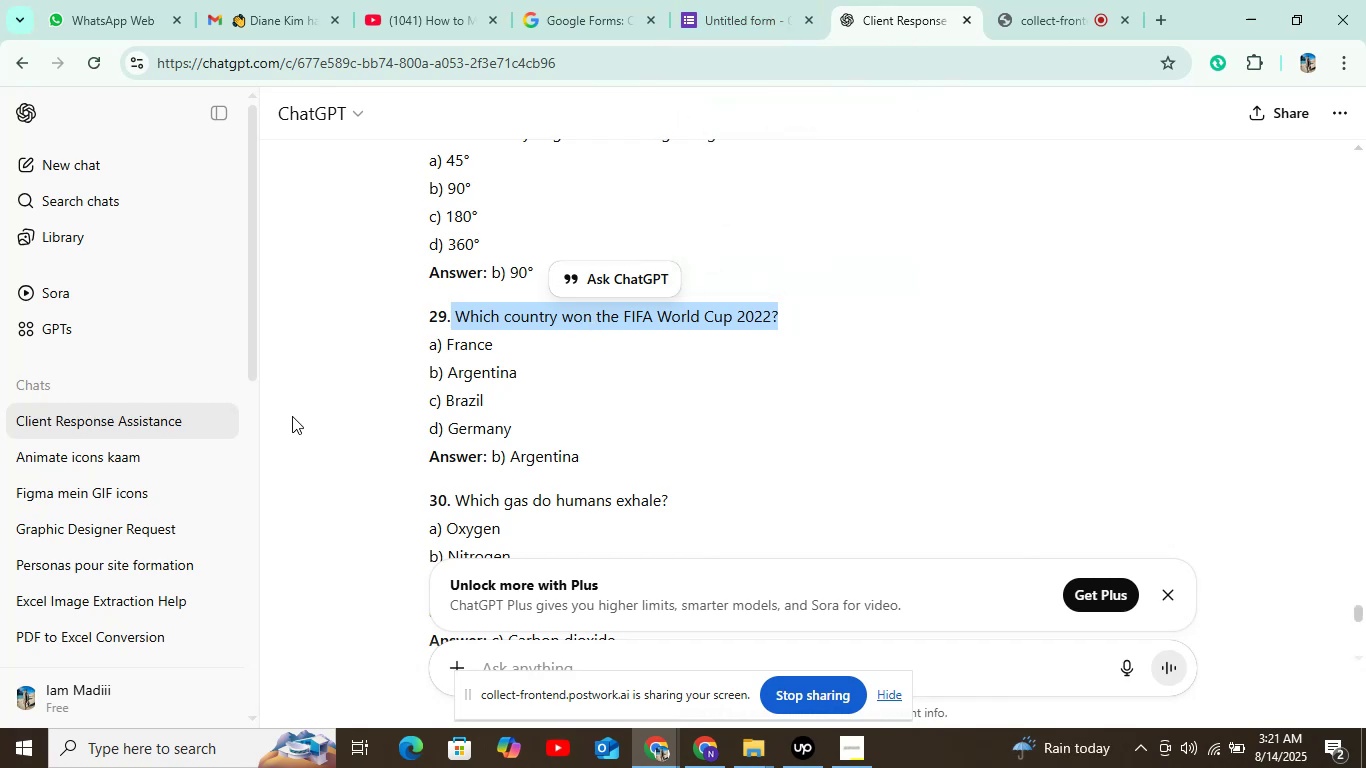 
left_click_drag(start_coordinate=[445, 337], to_coordinate=[508, 341])
 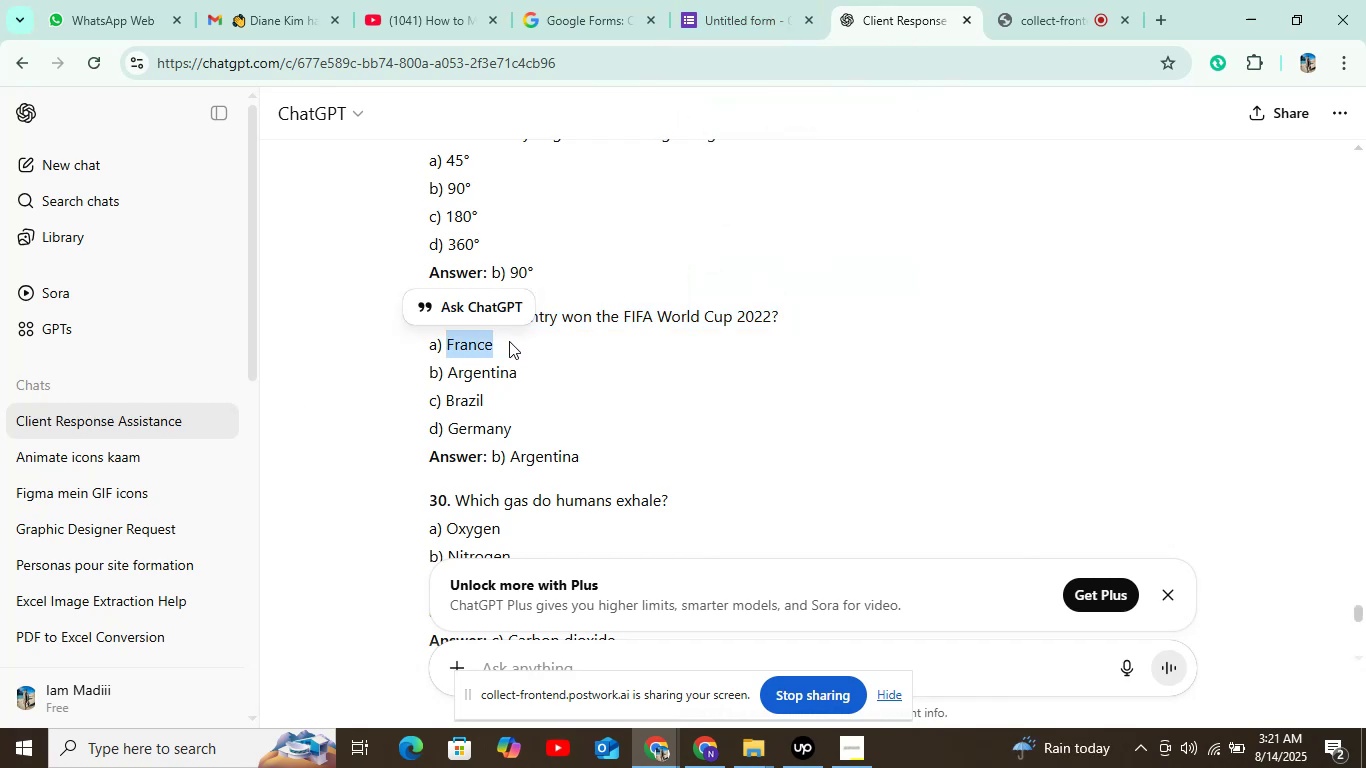 
key(Control+C)
 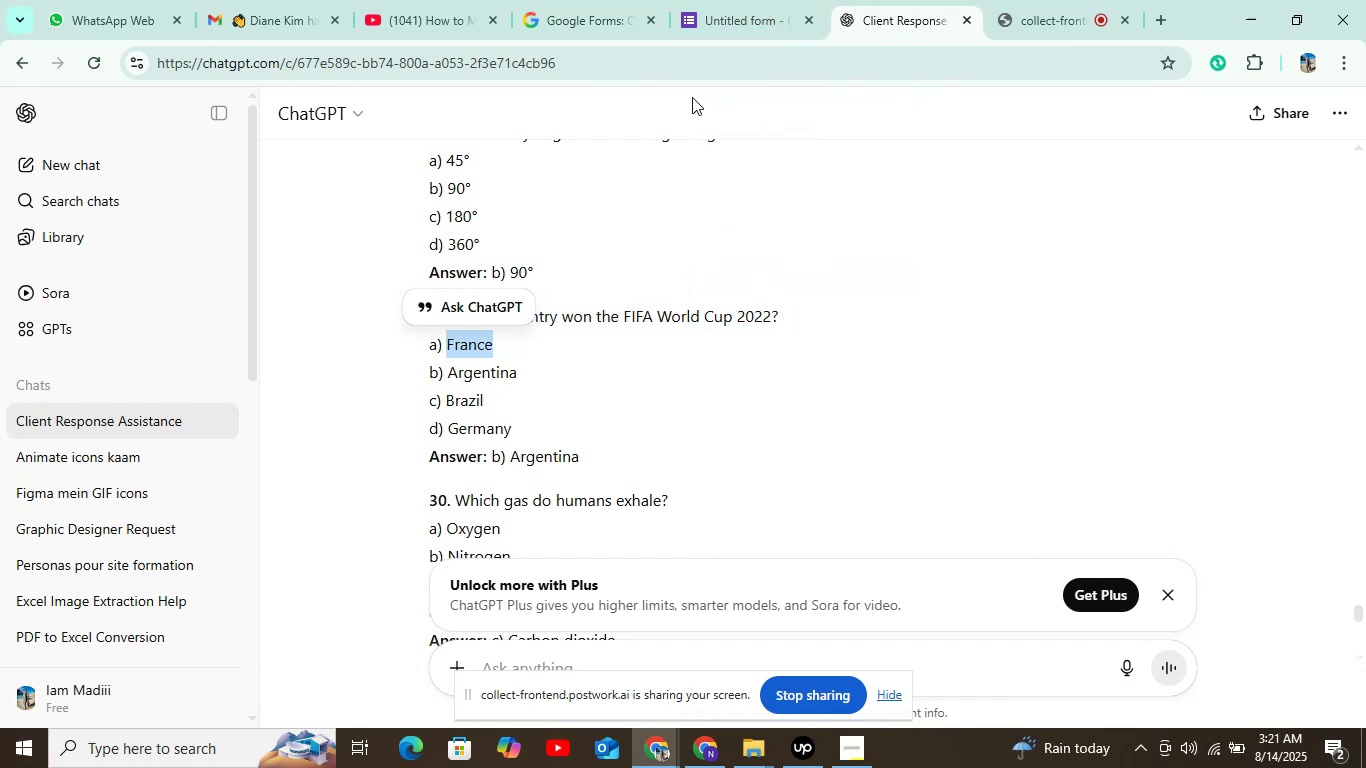 
left_click([730, 13])
 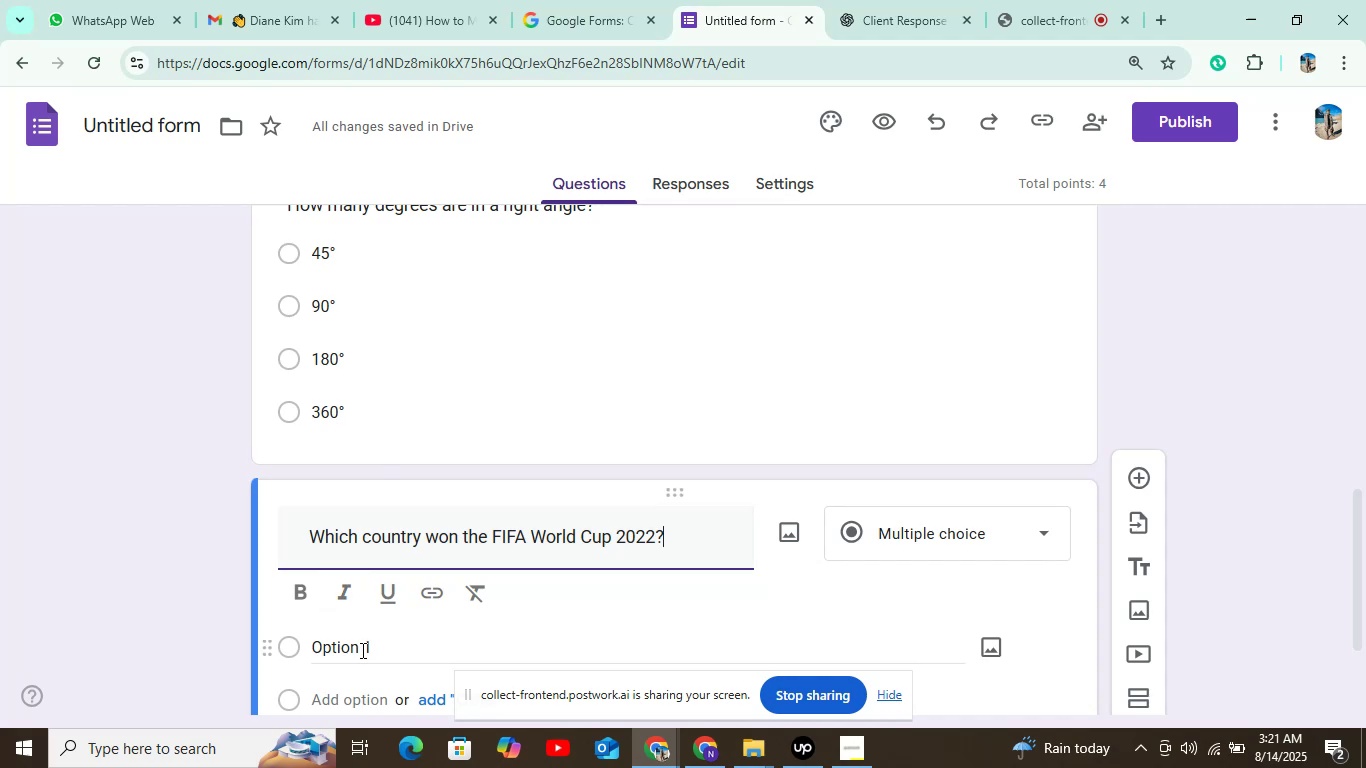 
left_click([390, 656])
 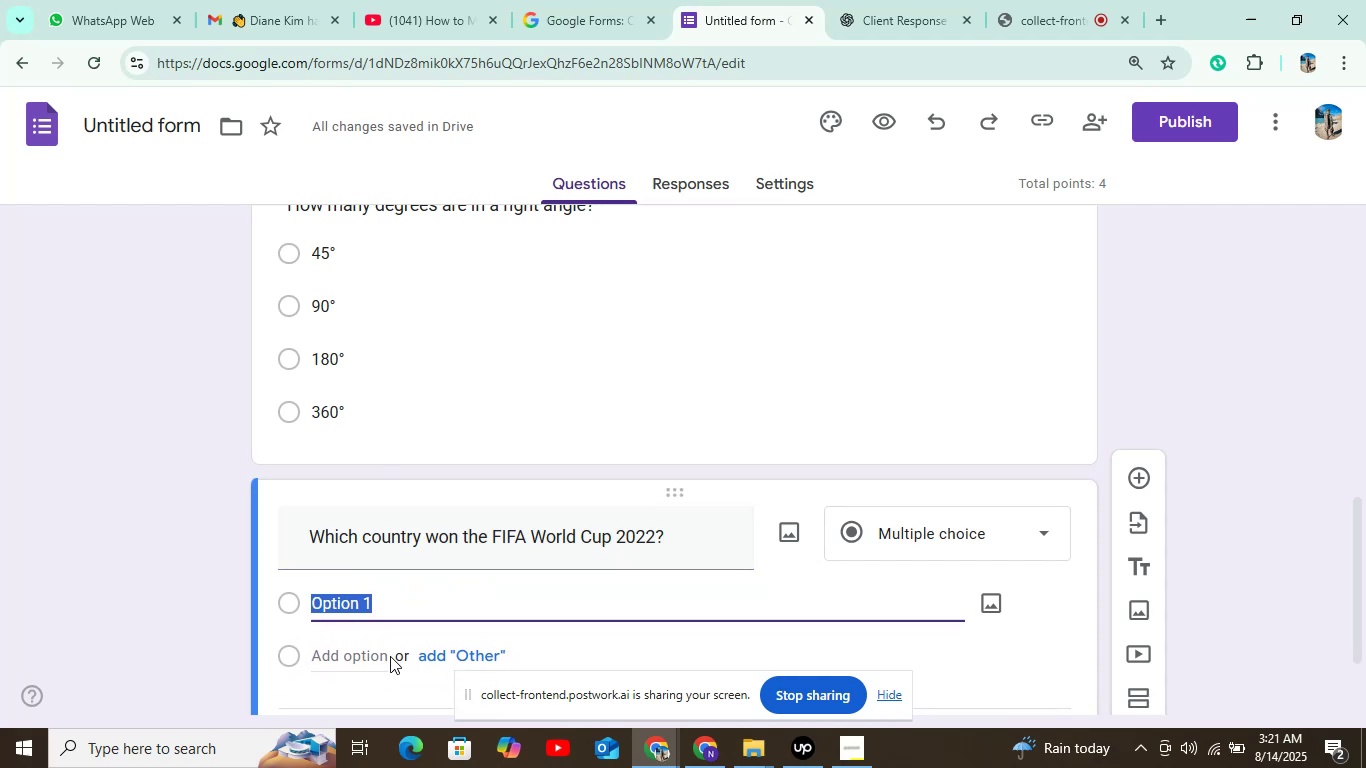 
key(Control+V)
 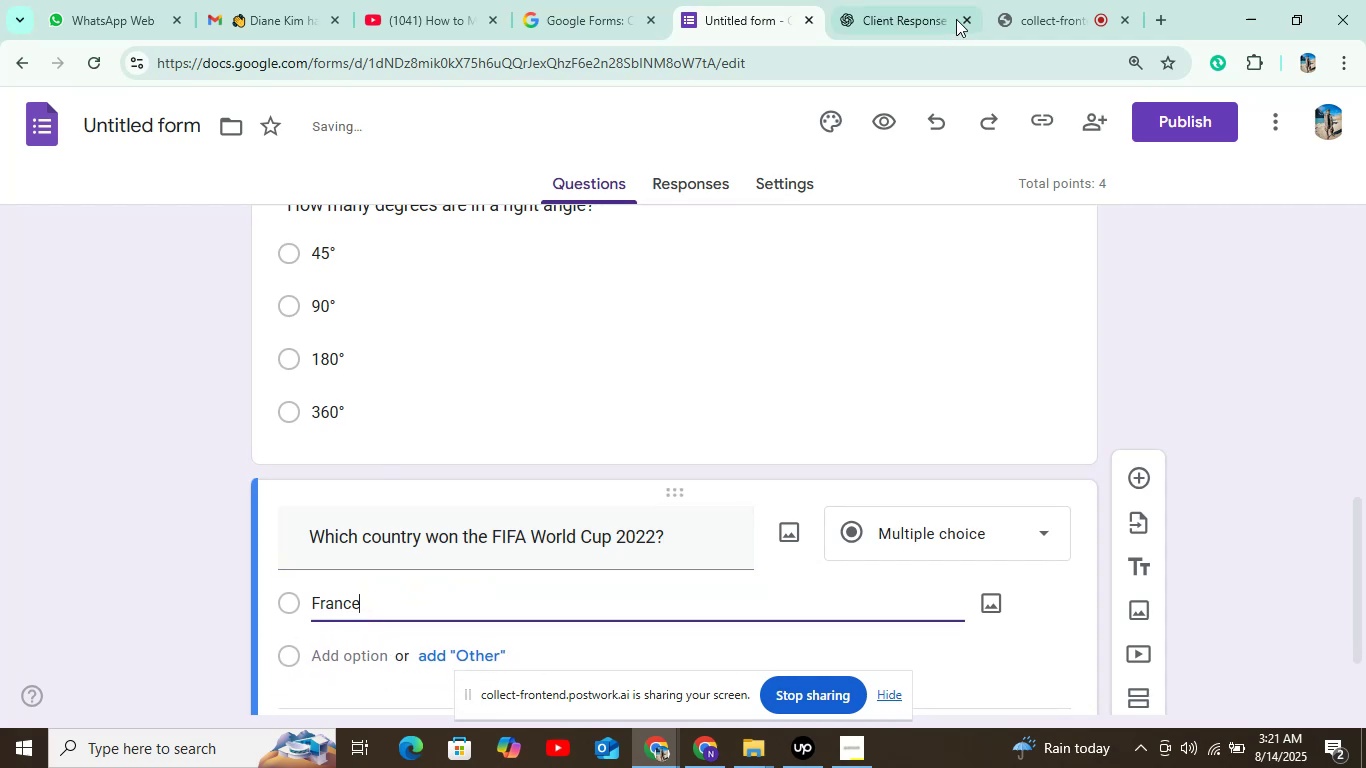 
left_click([925, 5])
 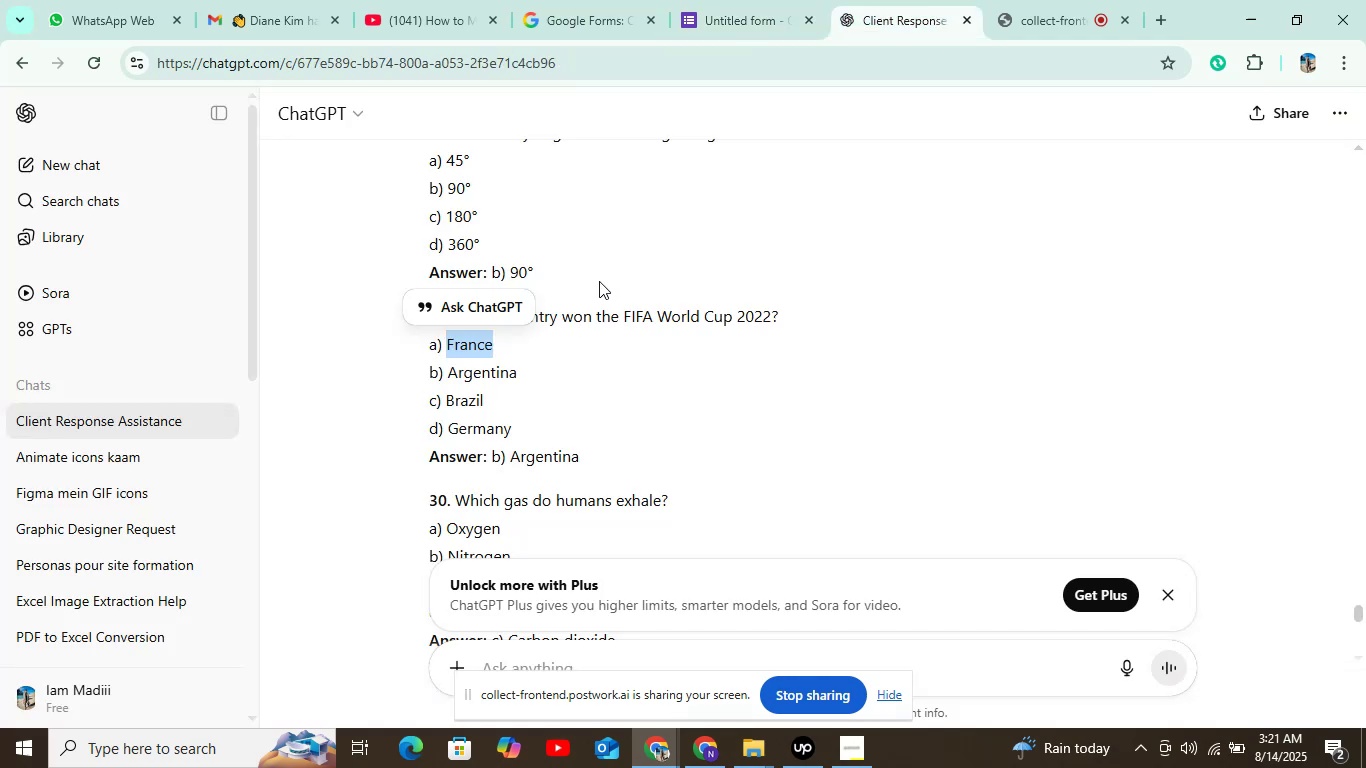 
scroll: coordinate [561, 296], scroll_direction: down, amount: 1.0
 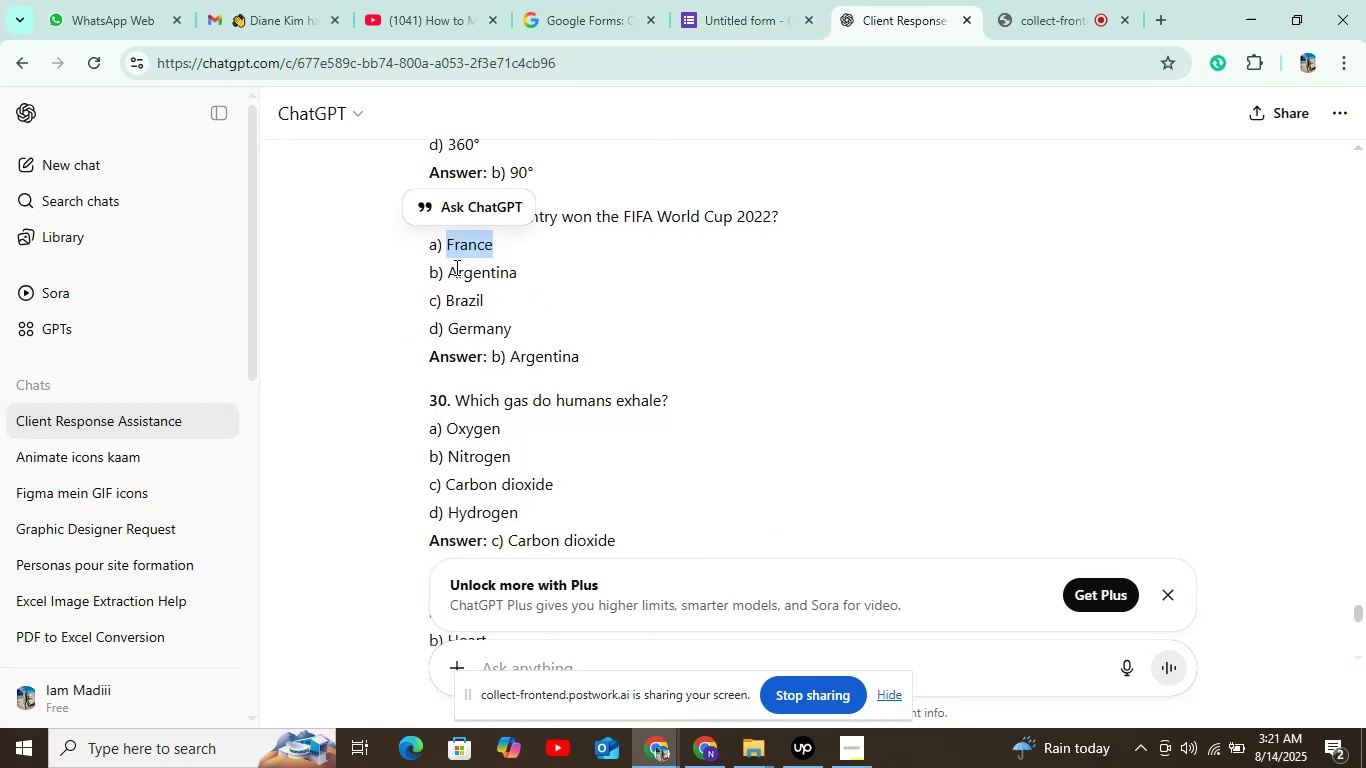 
left_click_drag(start_coordinate=[446, 269], to_coordinate=[562, 273])
 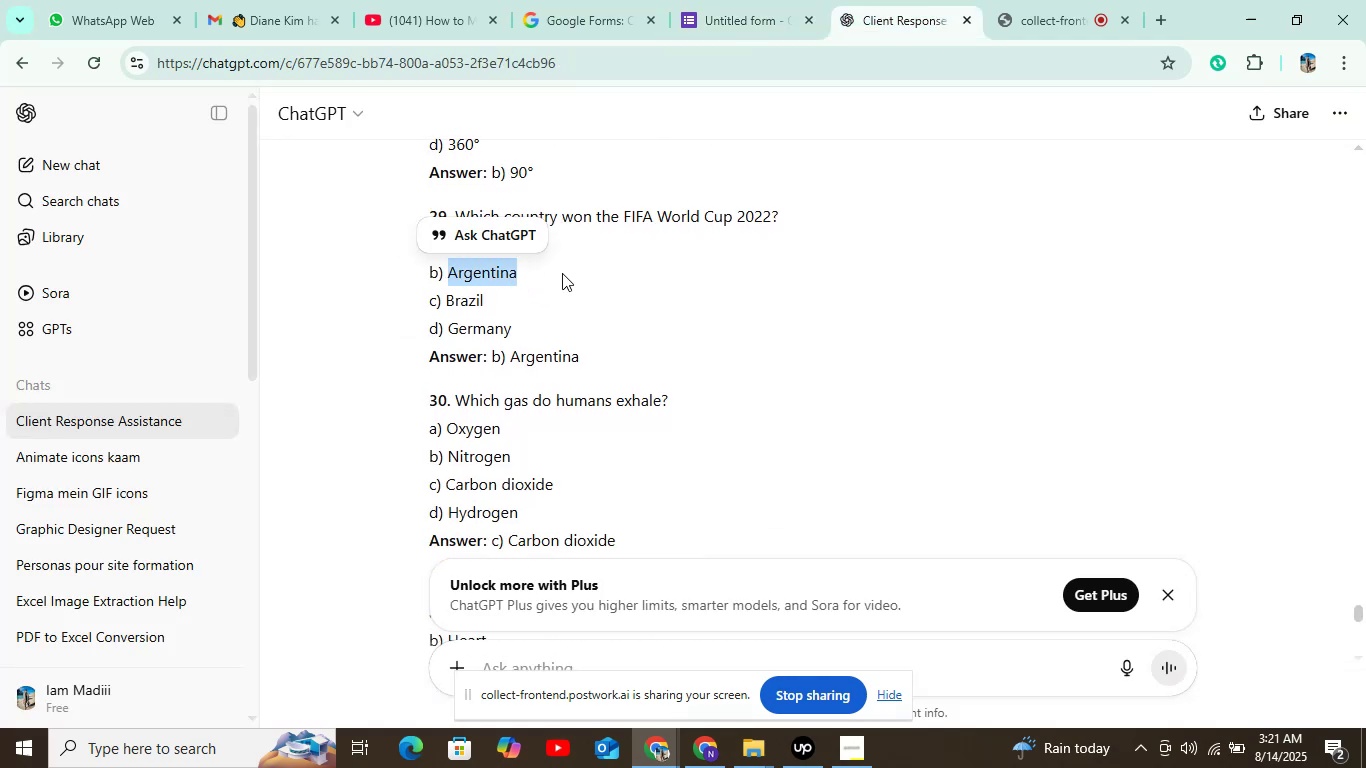 
key(Control+C)
 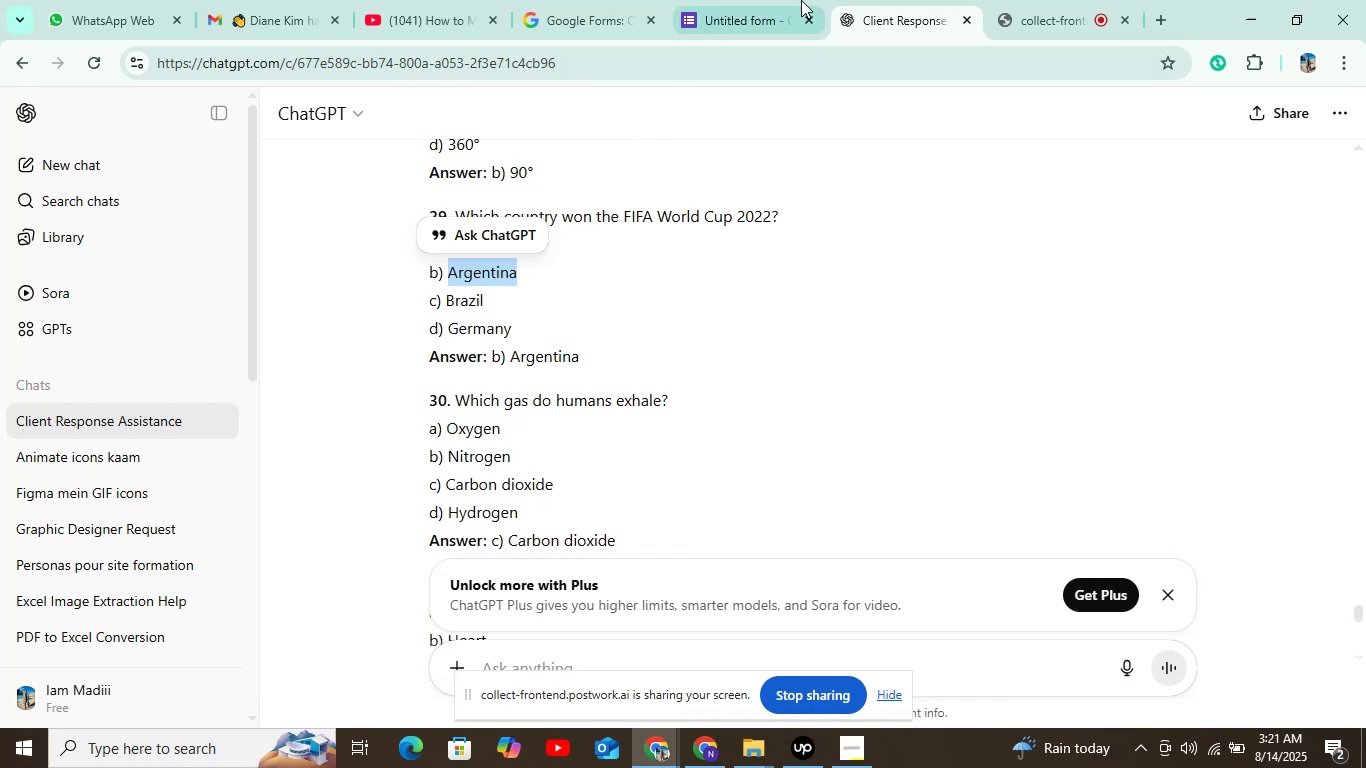 
left_click([754, 20])
 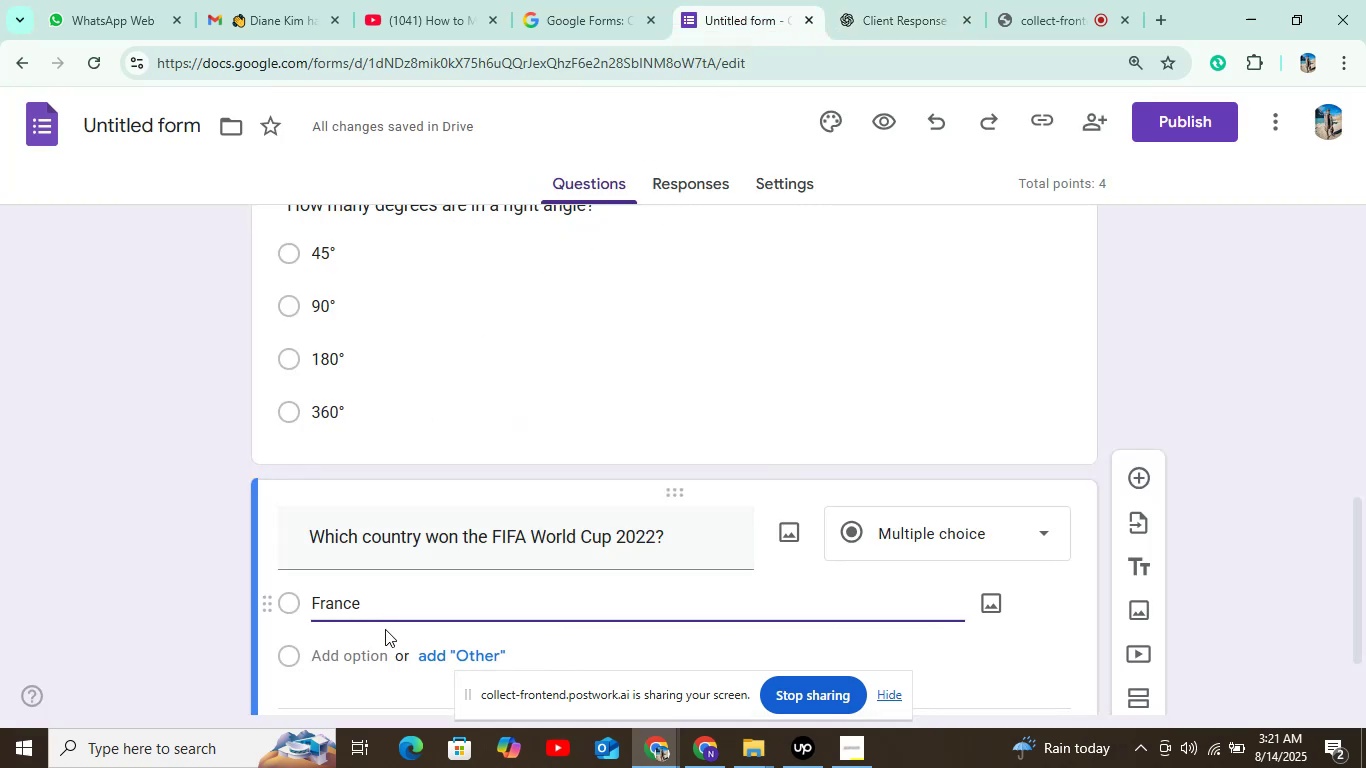 
left_click([385, 655])
 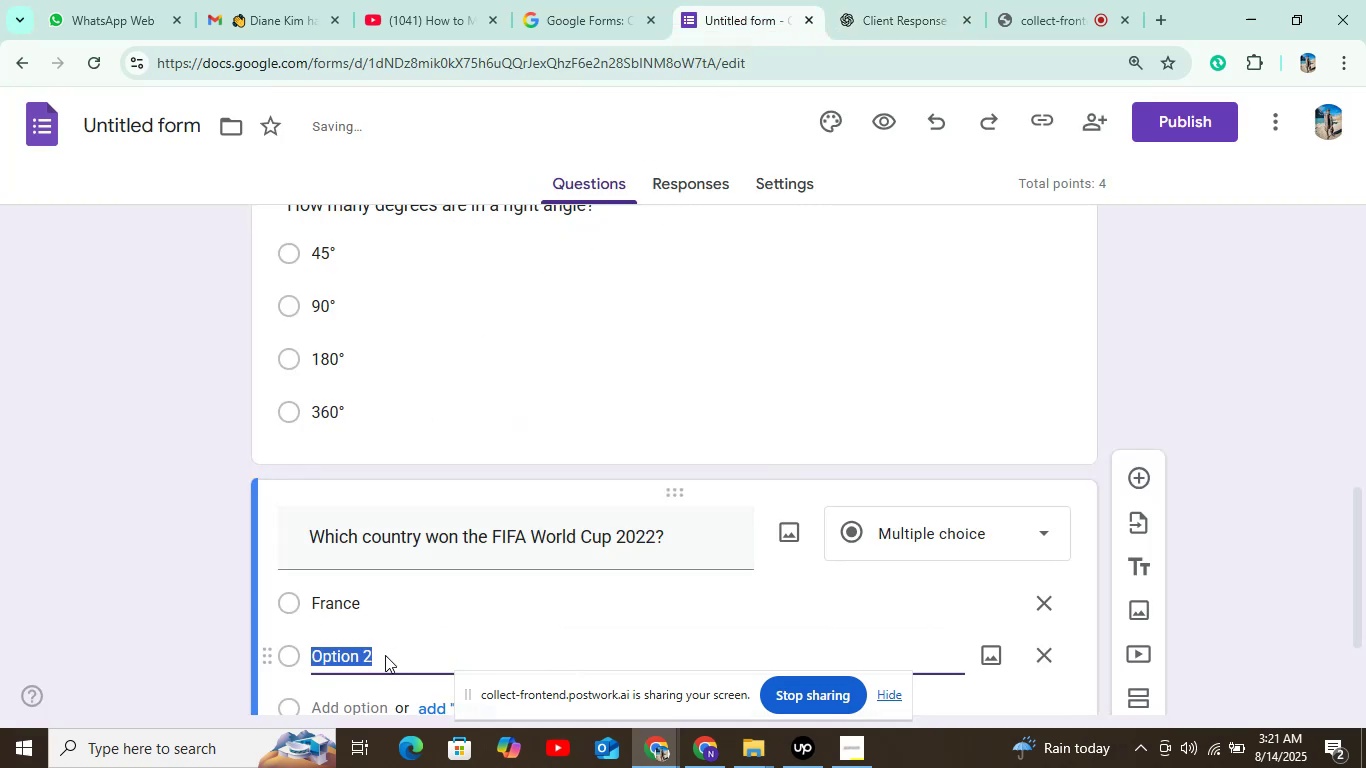 
key(Control+V)
 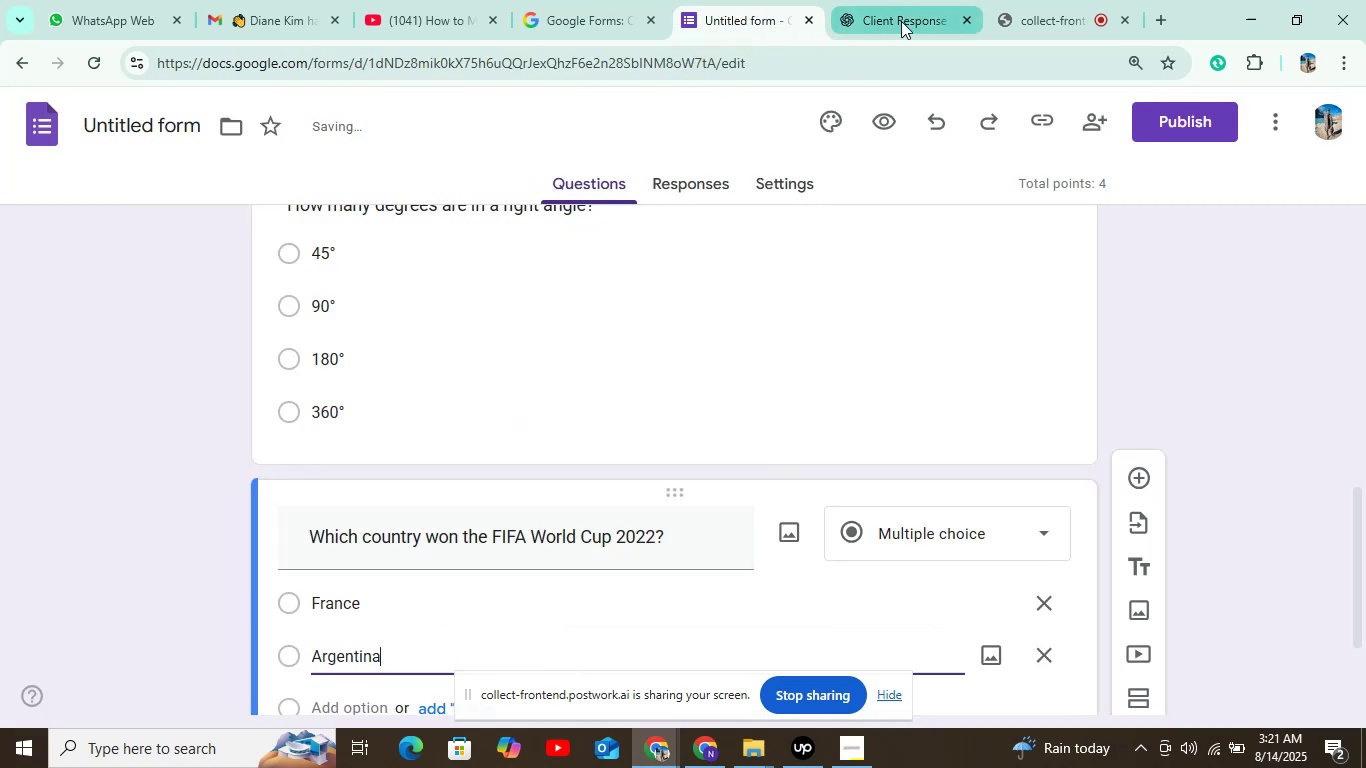 
scroll: coordinate [890, 40], scroll_direction: down, amount: 1.0
 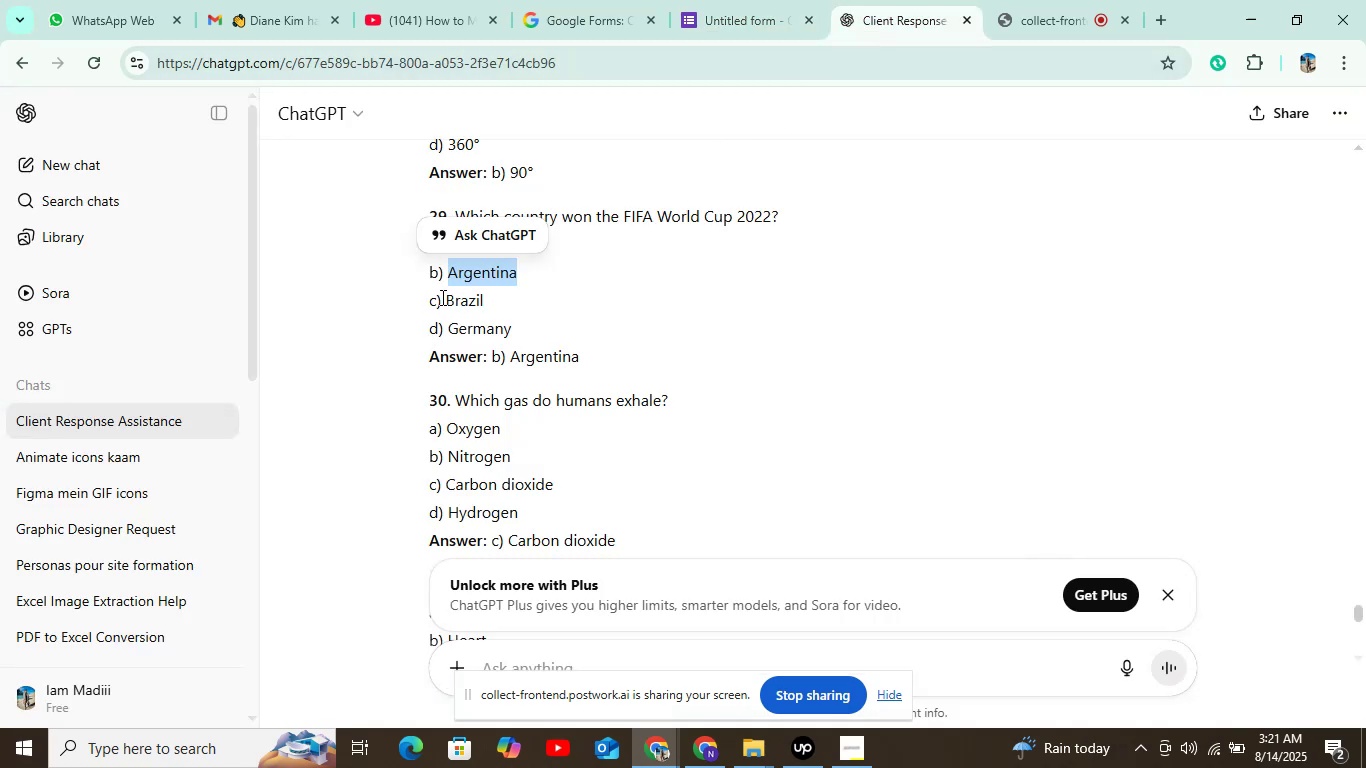 
left_click_drag(start_coordinate=[445, 298], to_coordinate=[491, 299])
 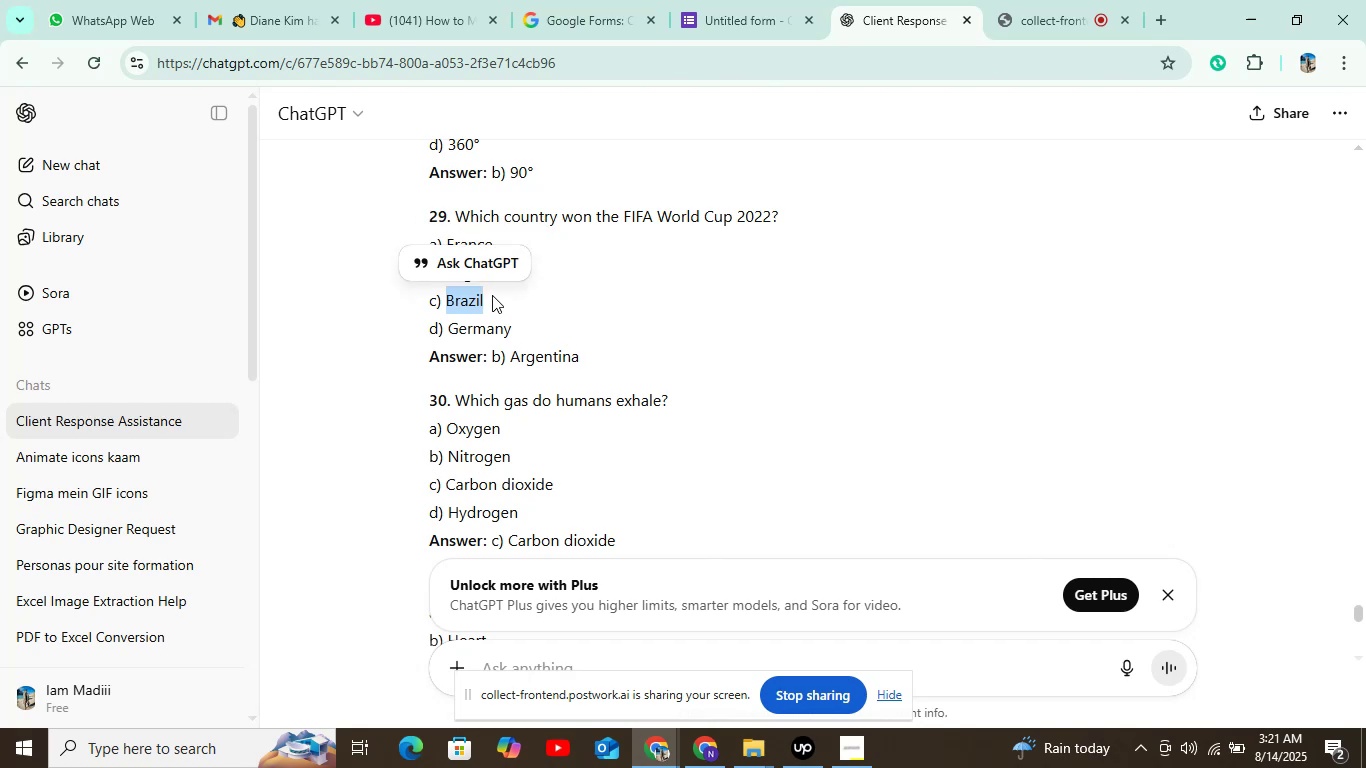 
key(Control+C)
 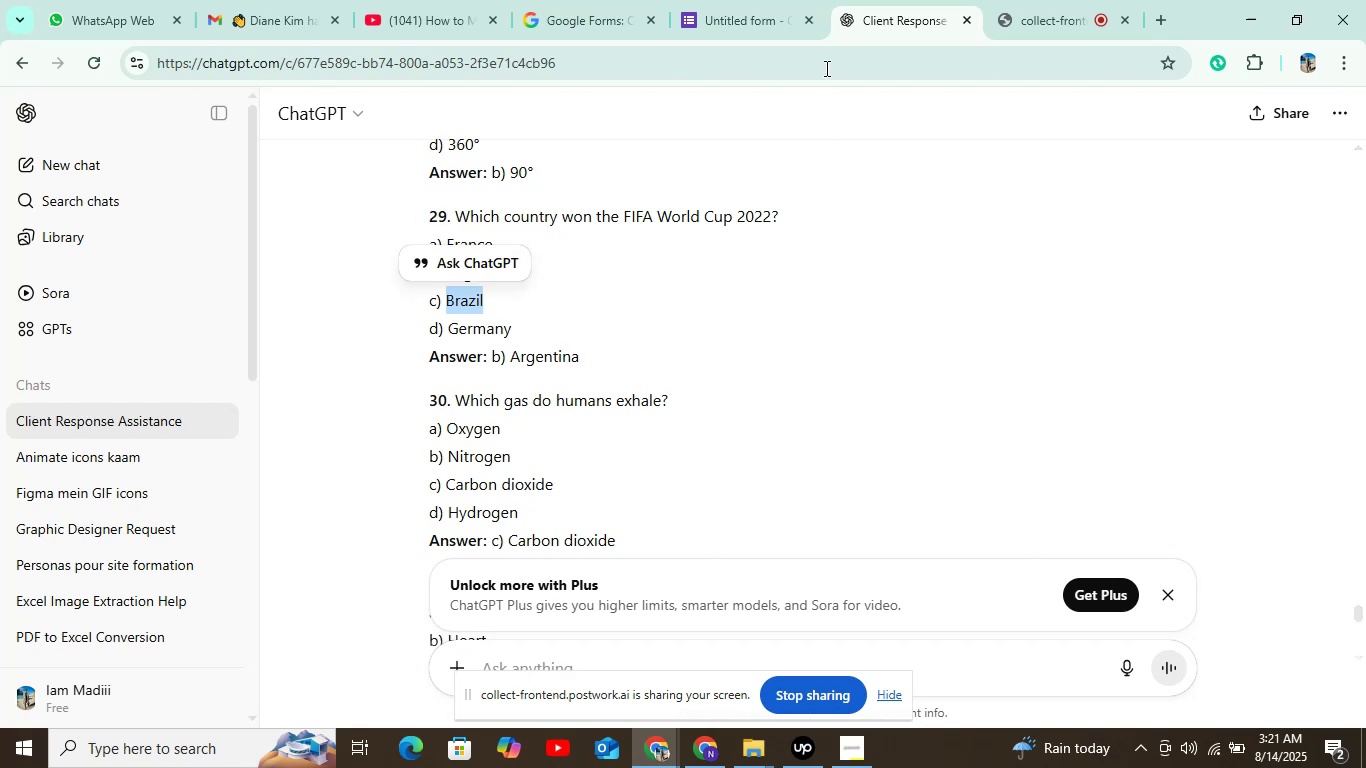 
left_click([761, 15])
 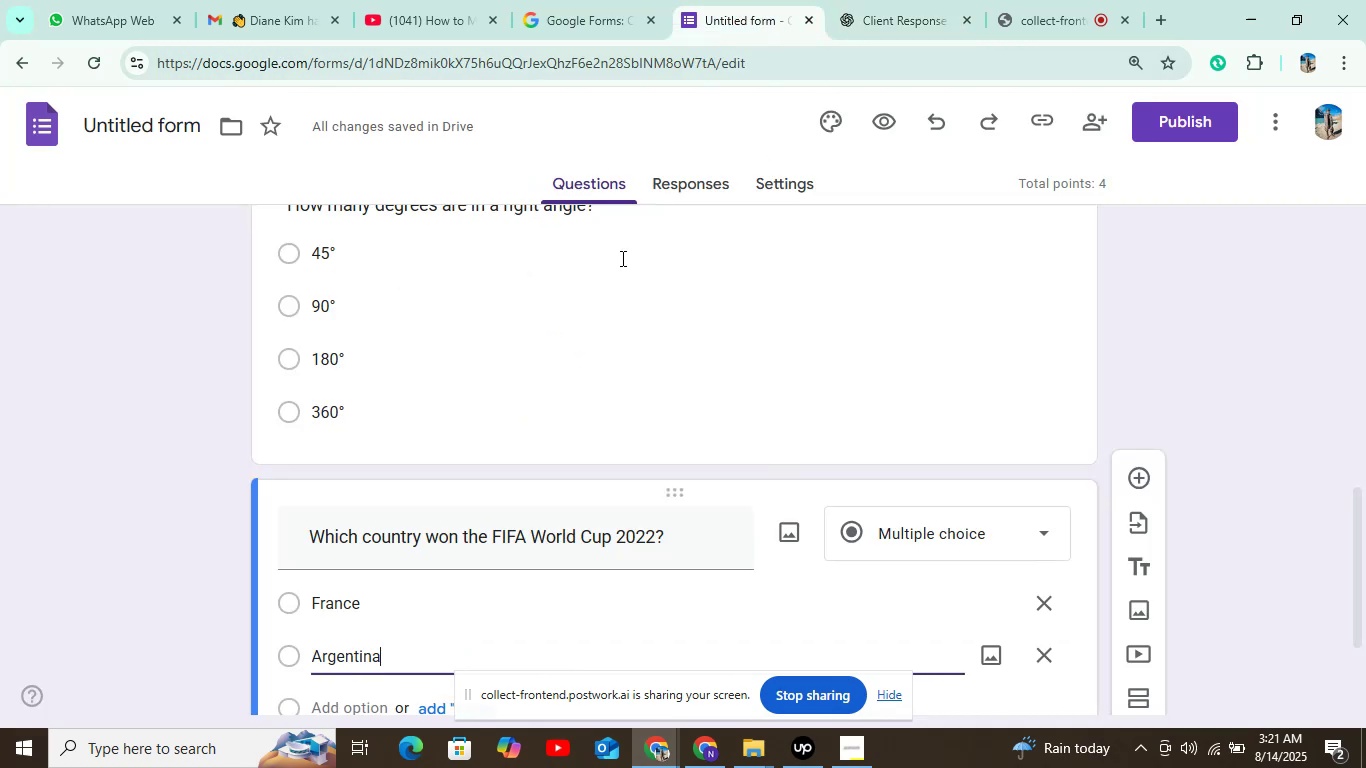 
scroll: coordinate [603, 254], scroll_direction: down, amount: 2.0
 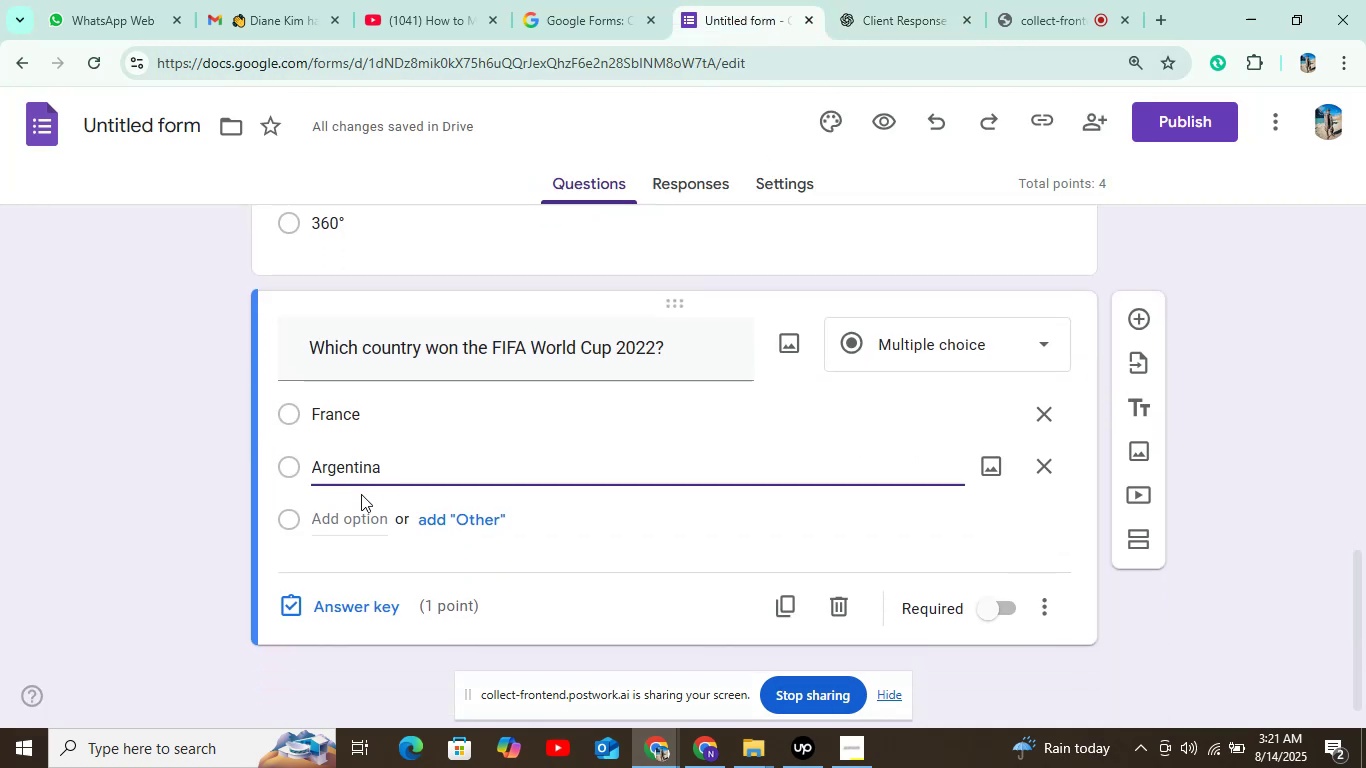 
left_click([375, 520])
 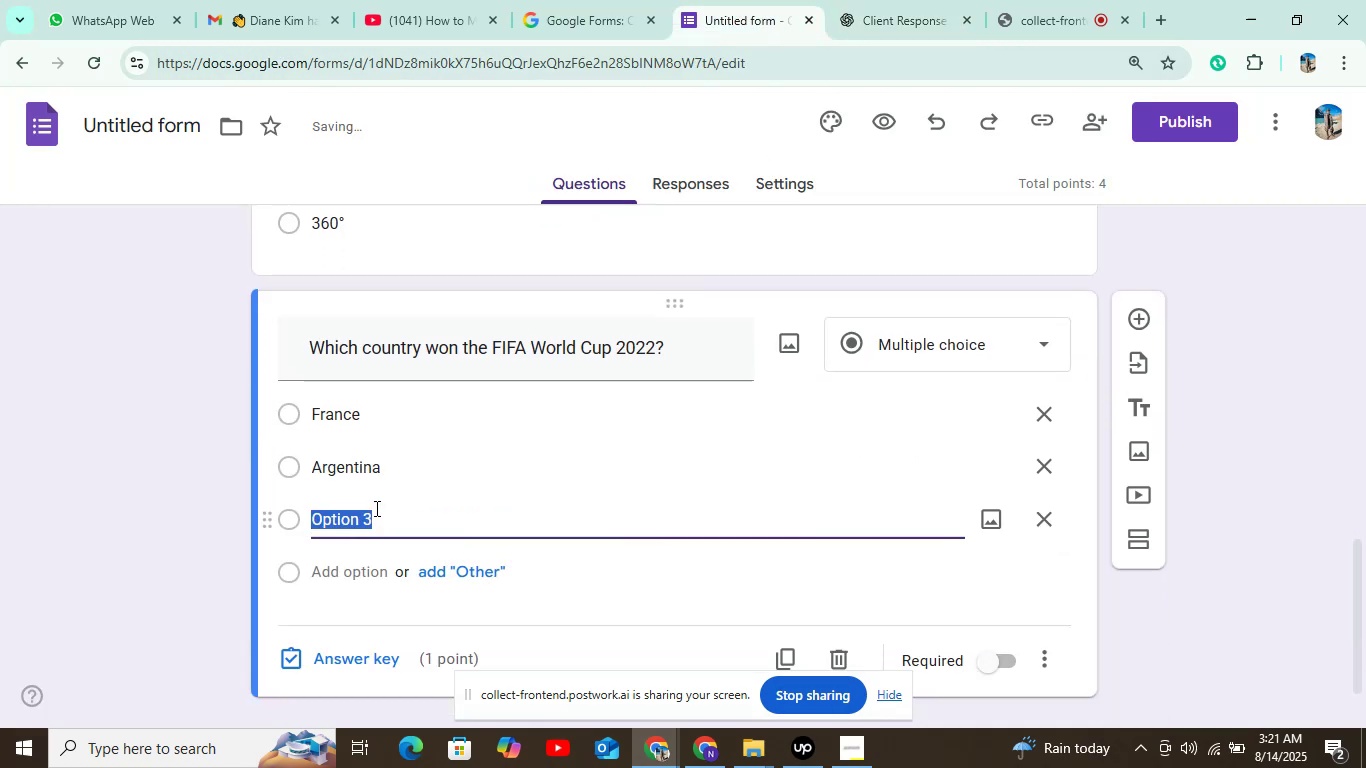 
key(Control+V)
 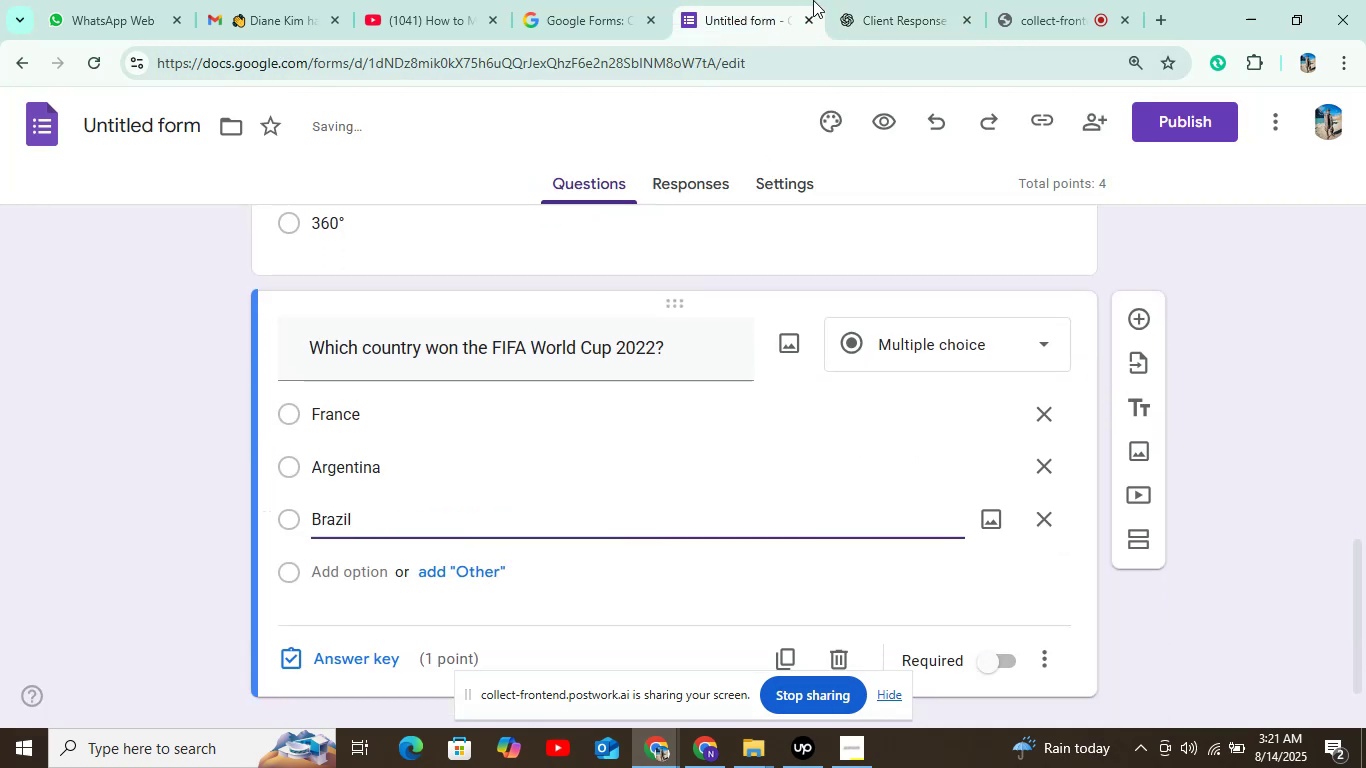 
left_click([849, 14])
 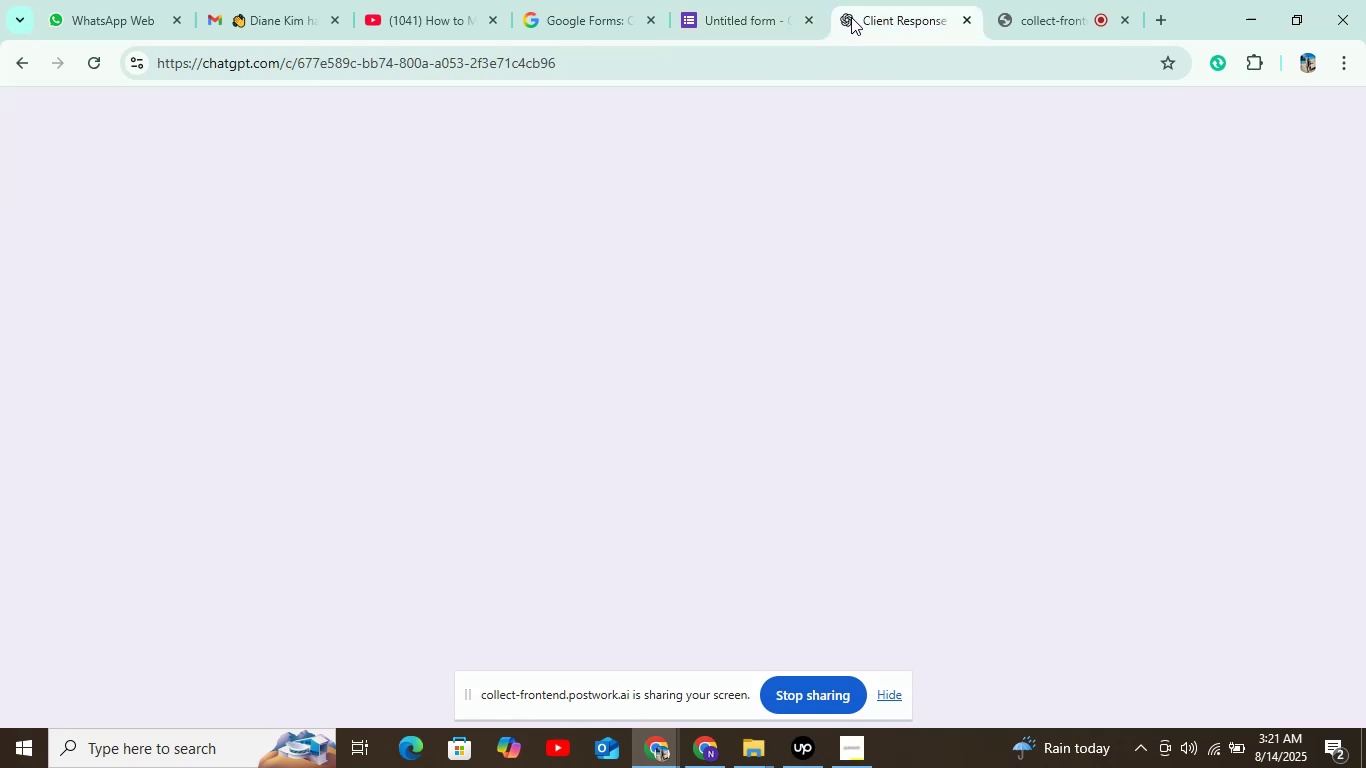 
mouse_move([594, 262])
 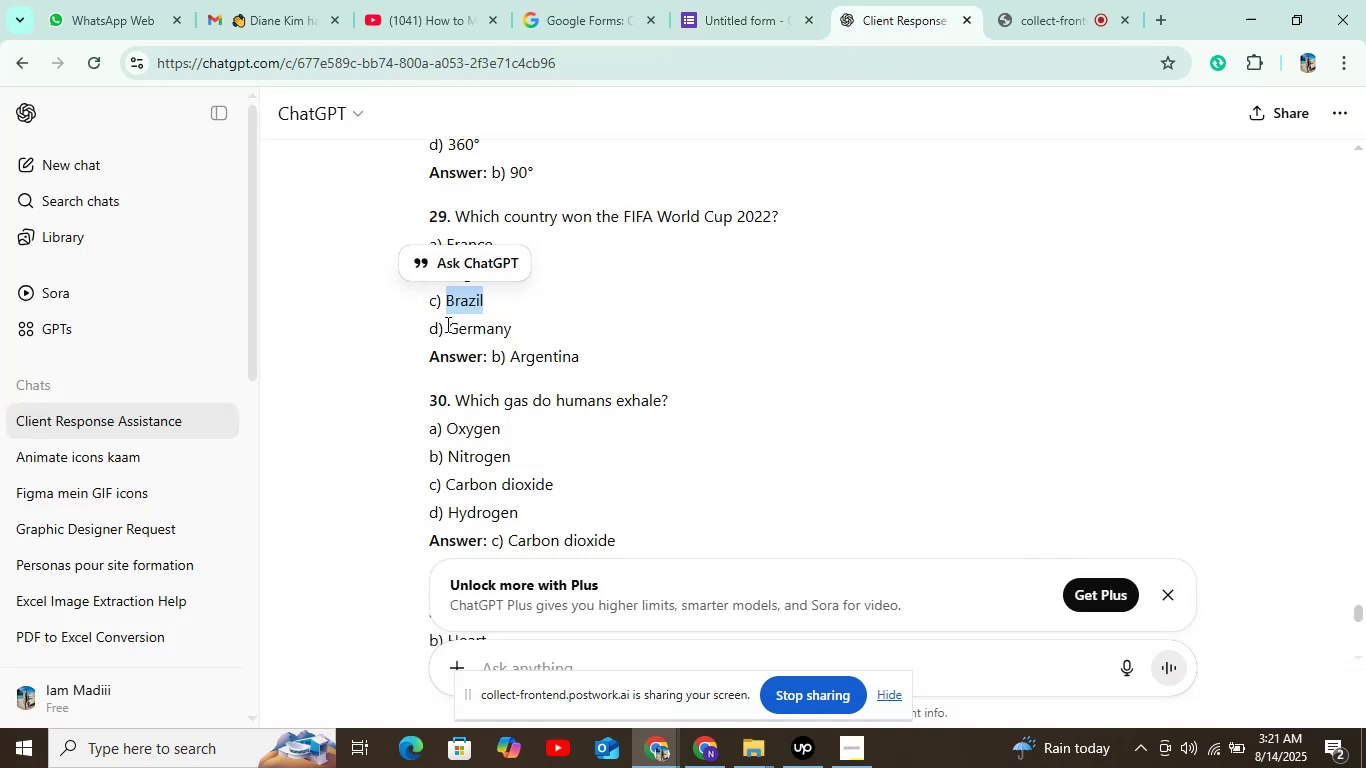 
left_click_drag(start_coordinate=[446, 330], to_coordinate=[544, 334])
 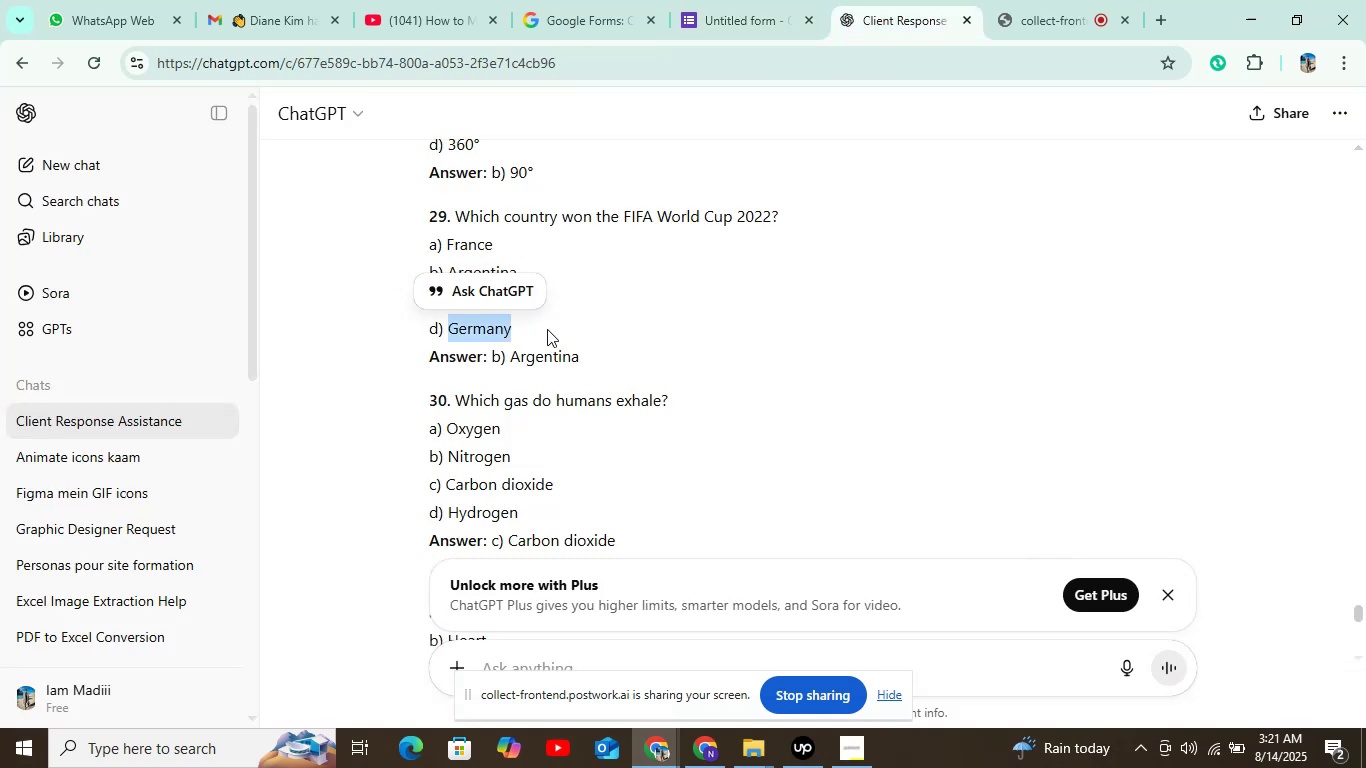 
key(Control+C)
 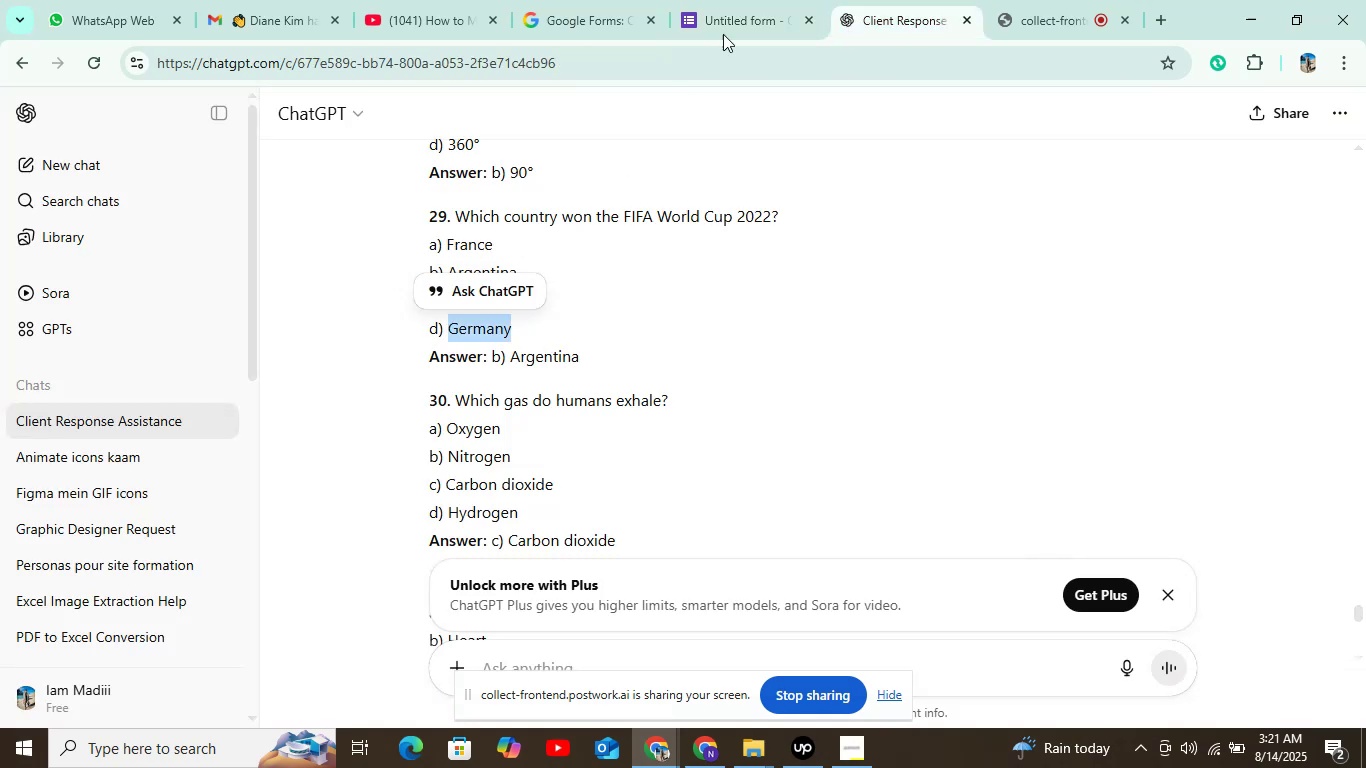 
left_click([731, 20])
 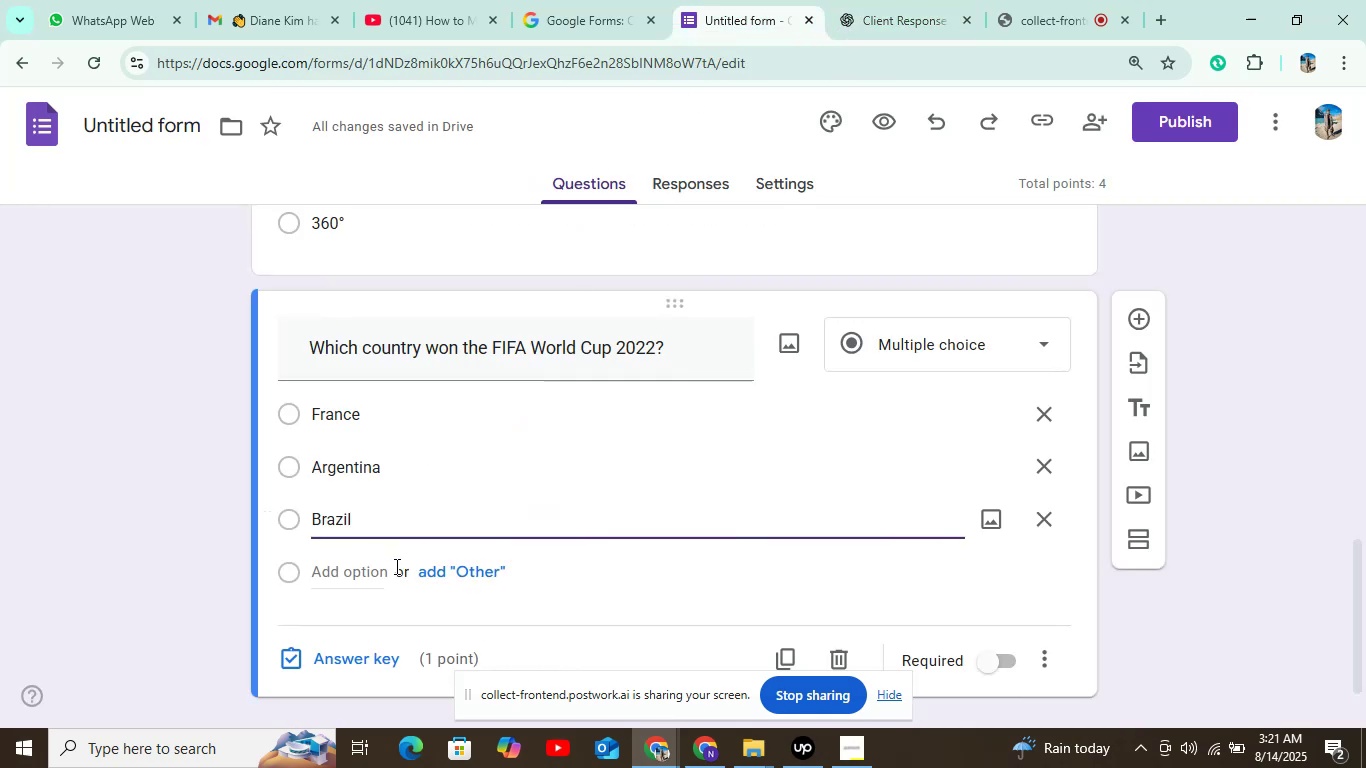 
left_click([382, 570])
 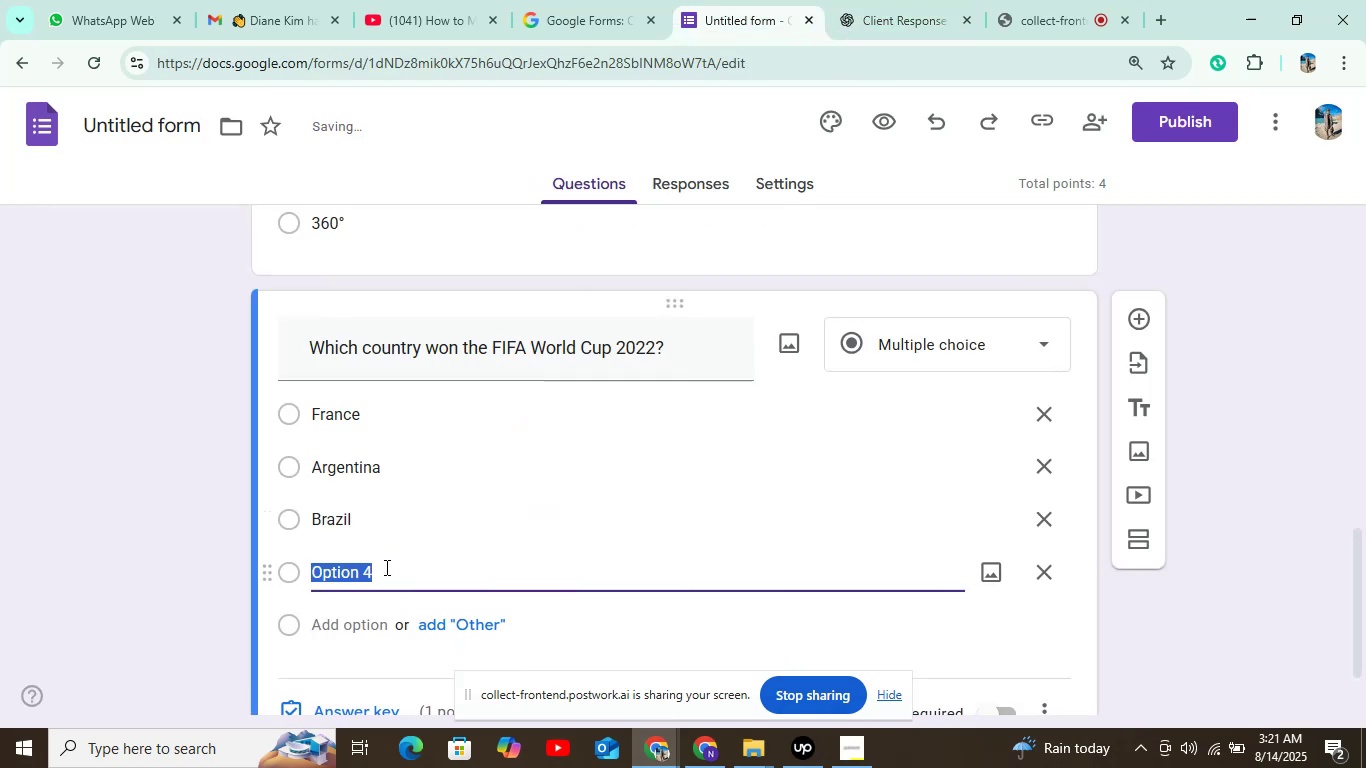 
key(Control+V)
 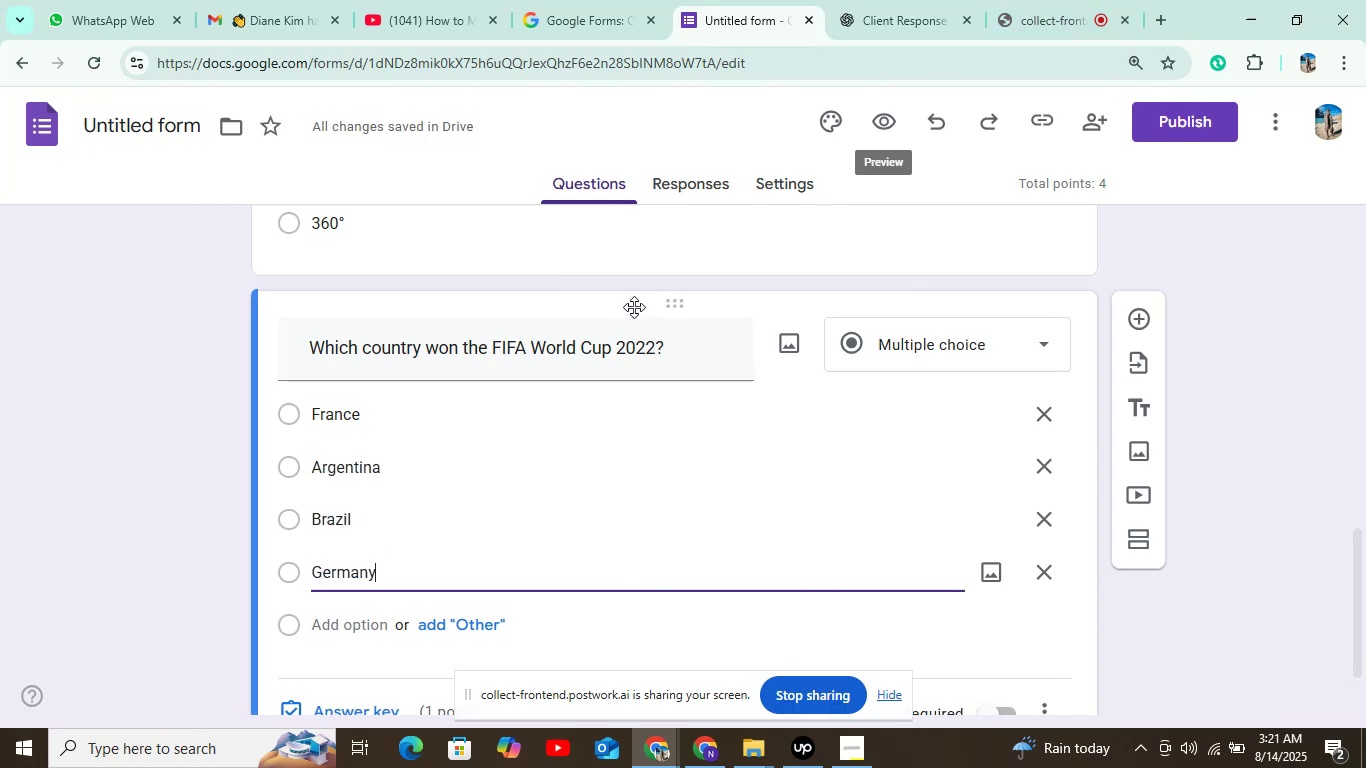 
scroll: coordinate [727, 546], scroll_direction: down, amount: 2.0
 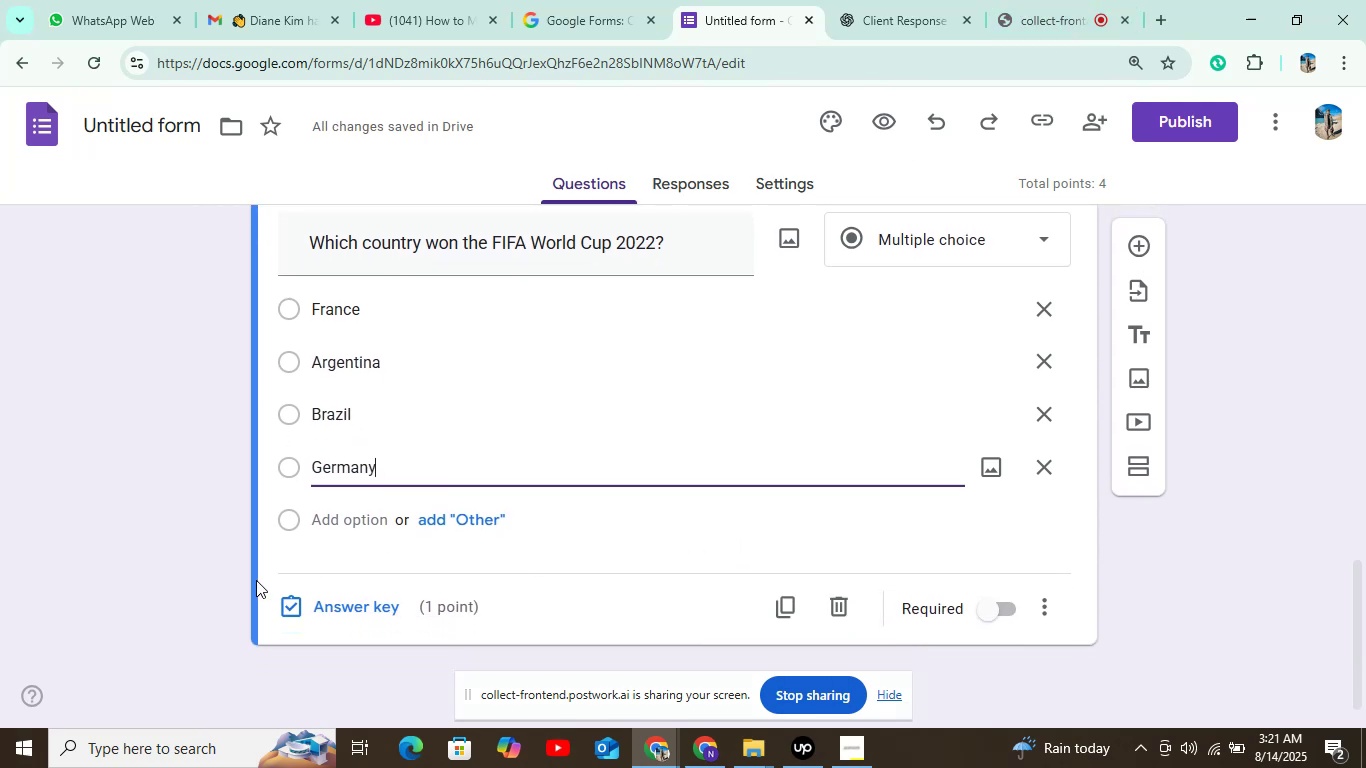 
left_click([302, 608])
 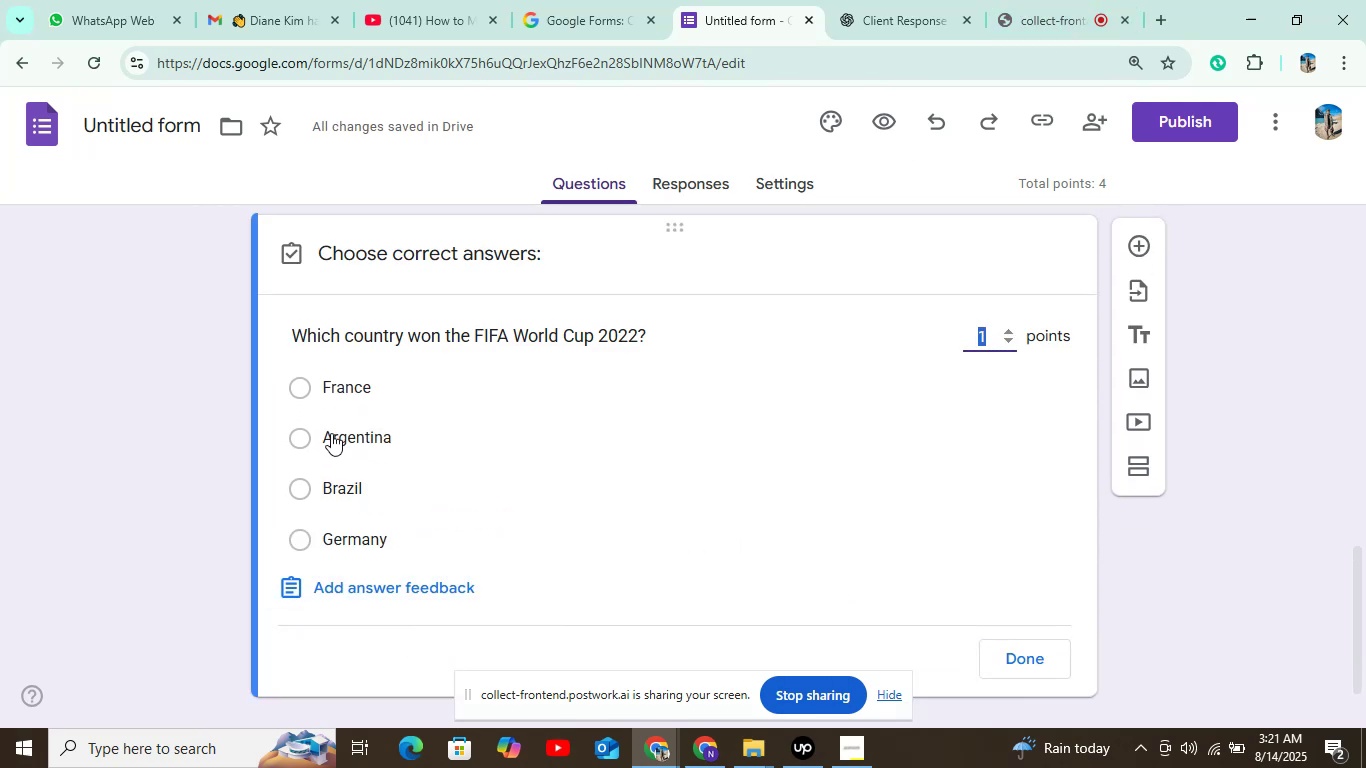 
left_click([300, 431])
 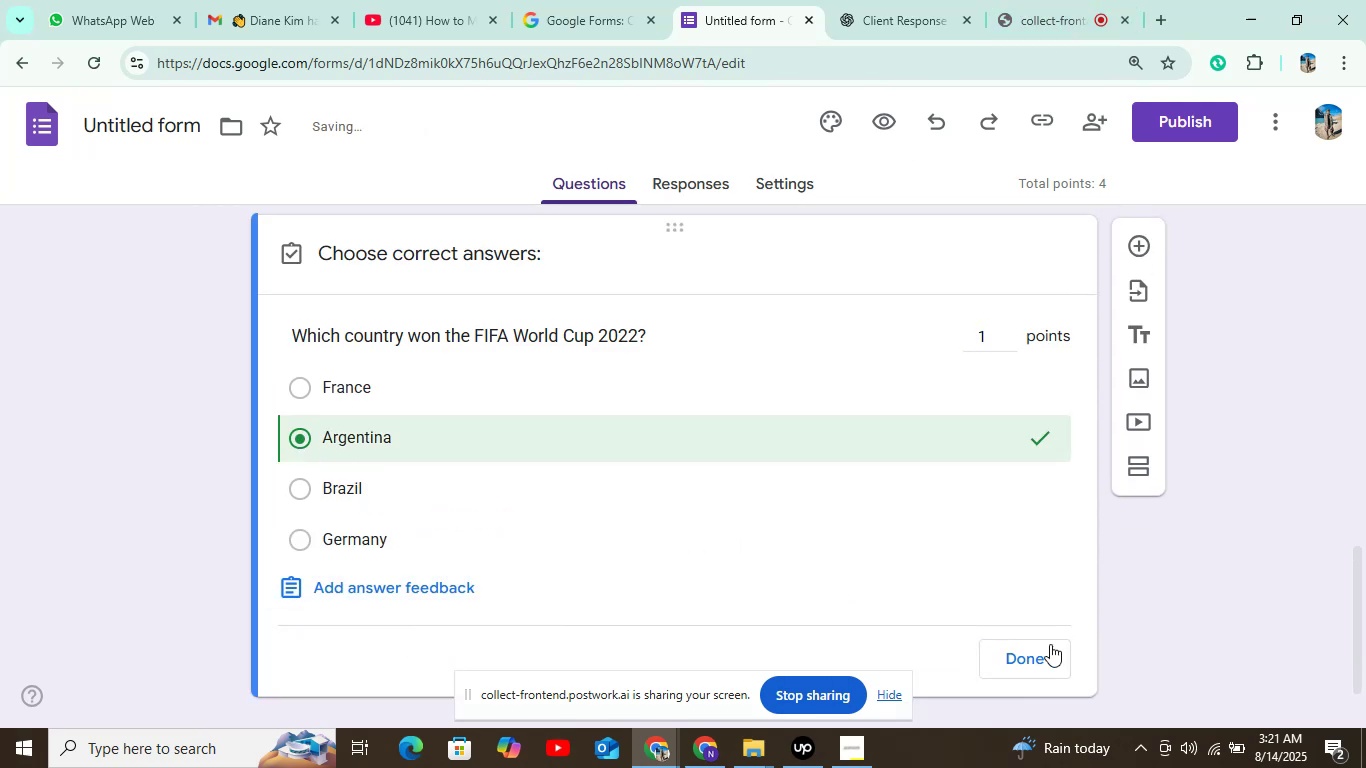 
left_click([1025, 658])
 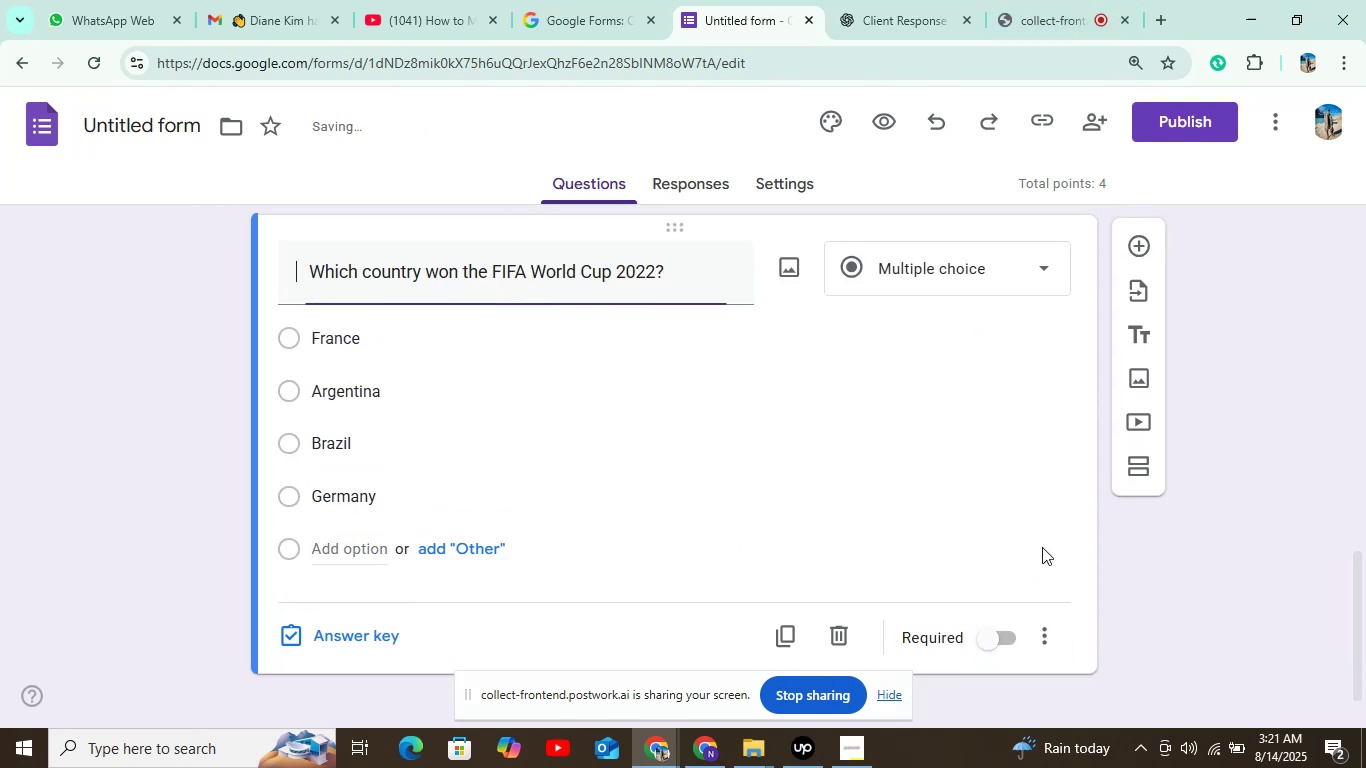 
scroll: coordinate [1042, 546], scroll_direction: down, amount: 5.0
 